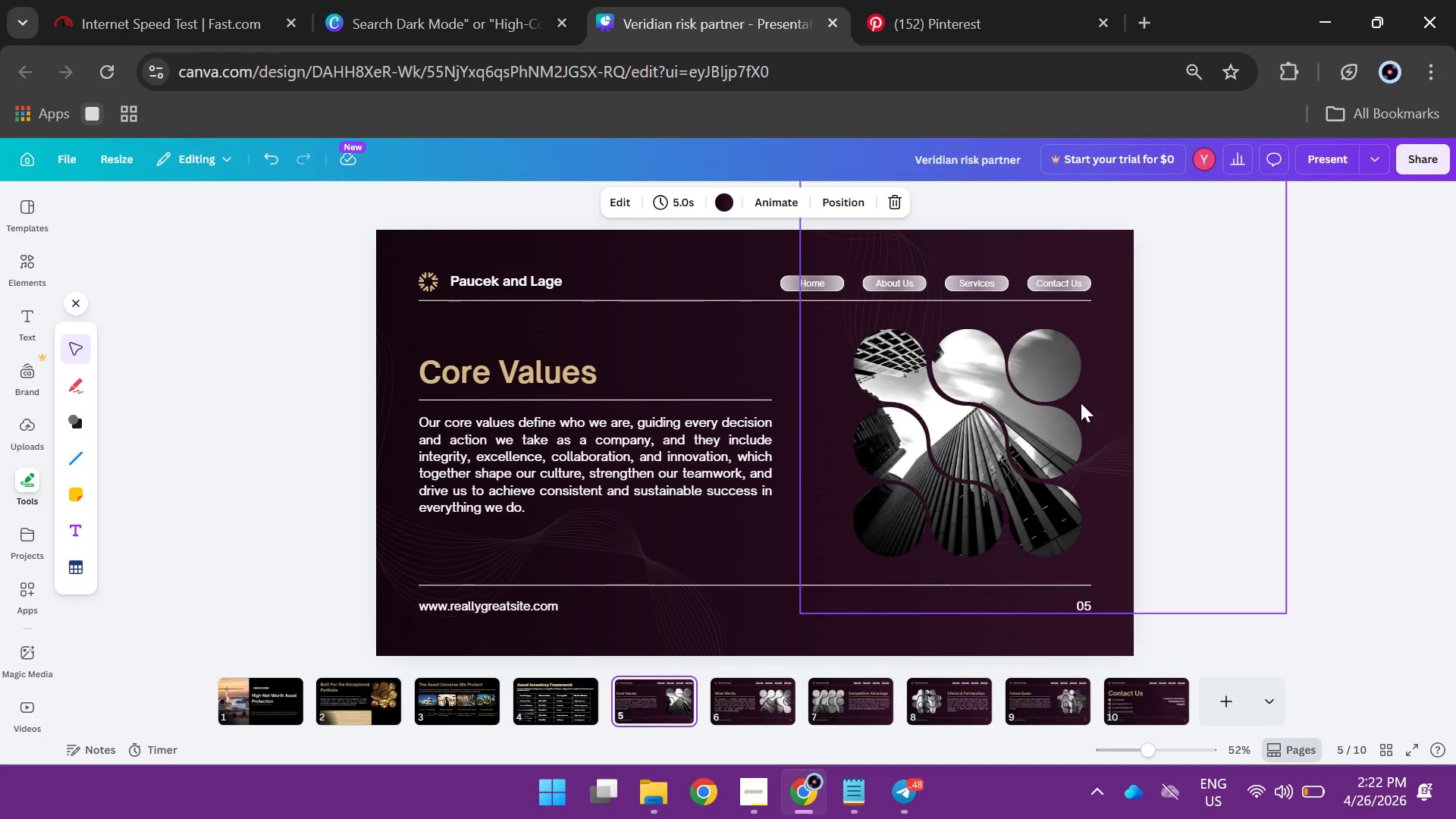 
left_click([1020, 431])
 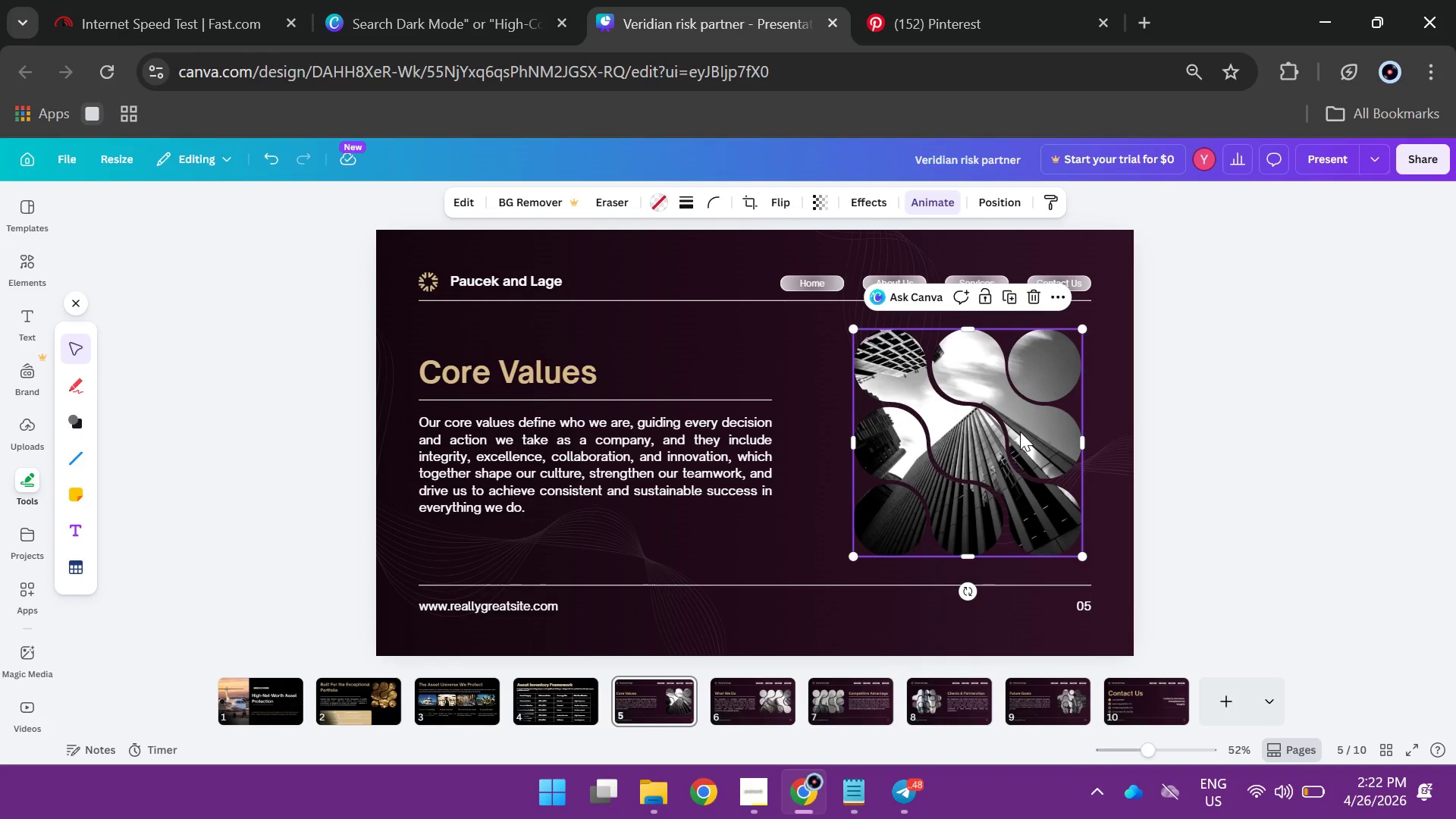 
key(Backspace)
 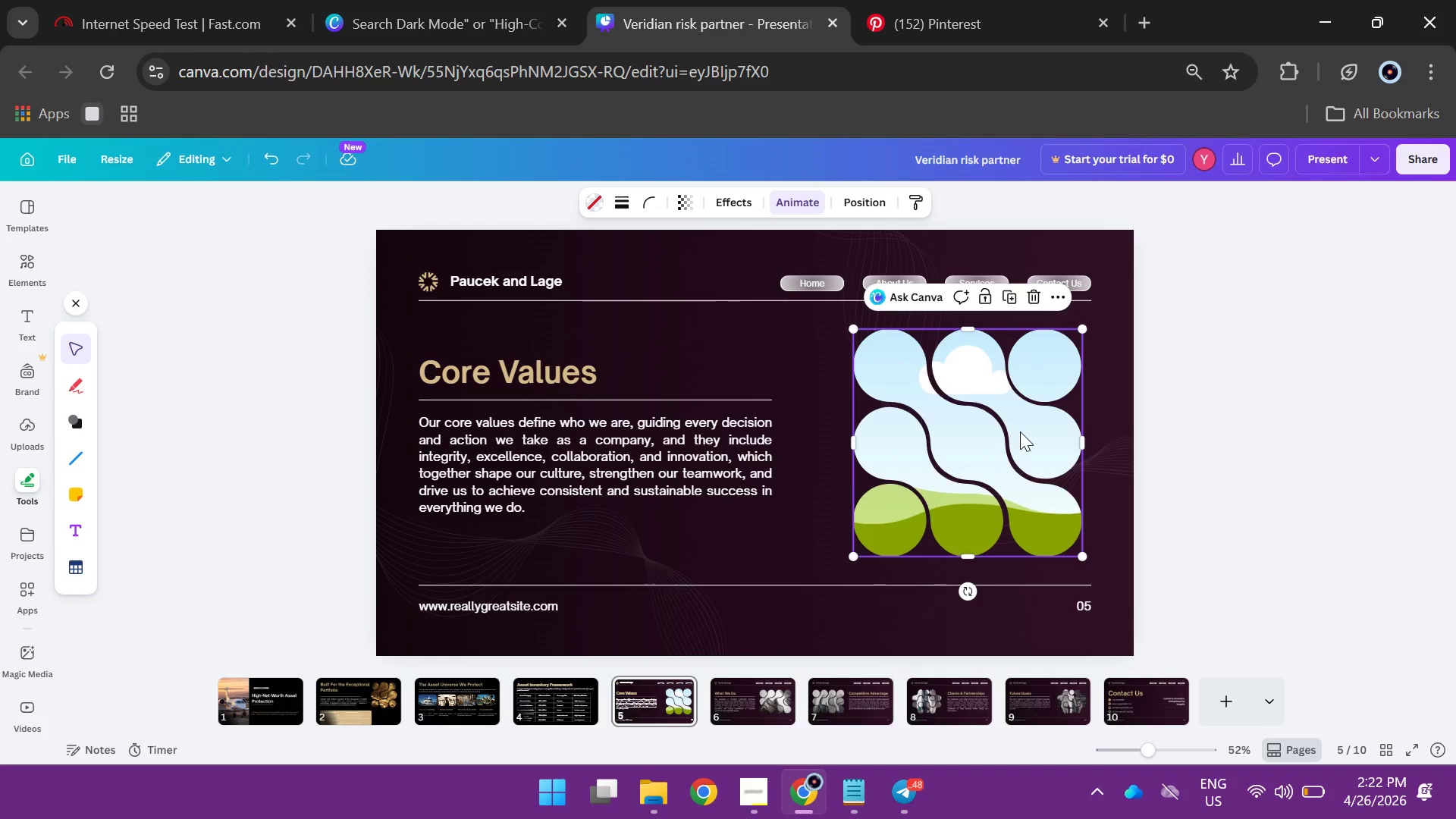 
key(Backspace)
 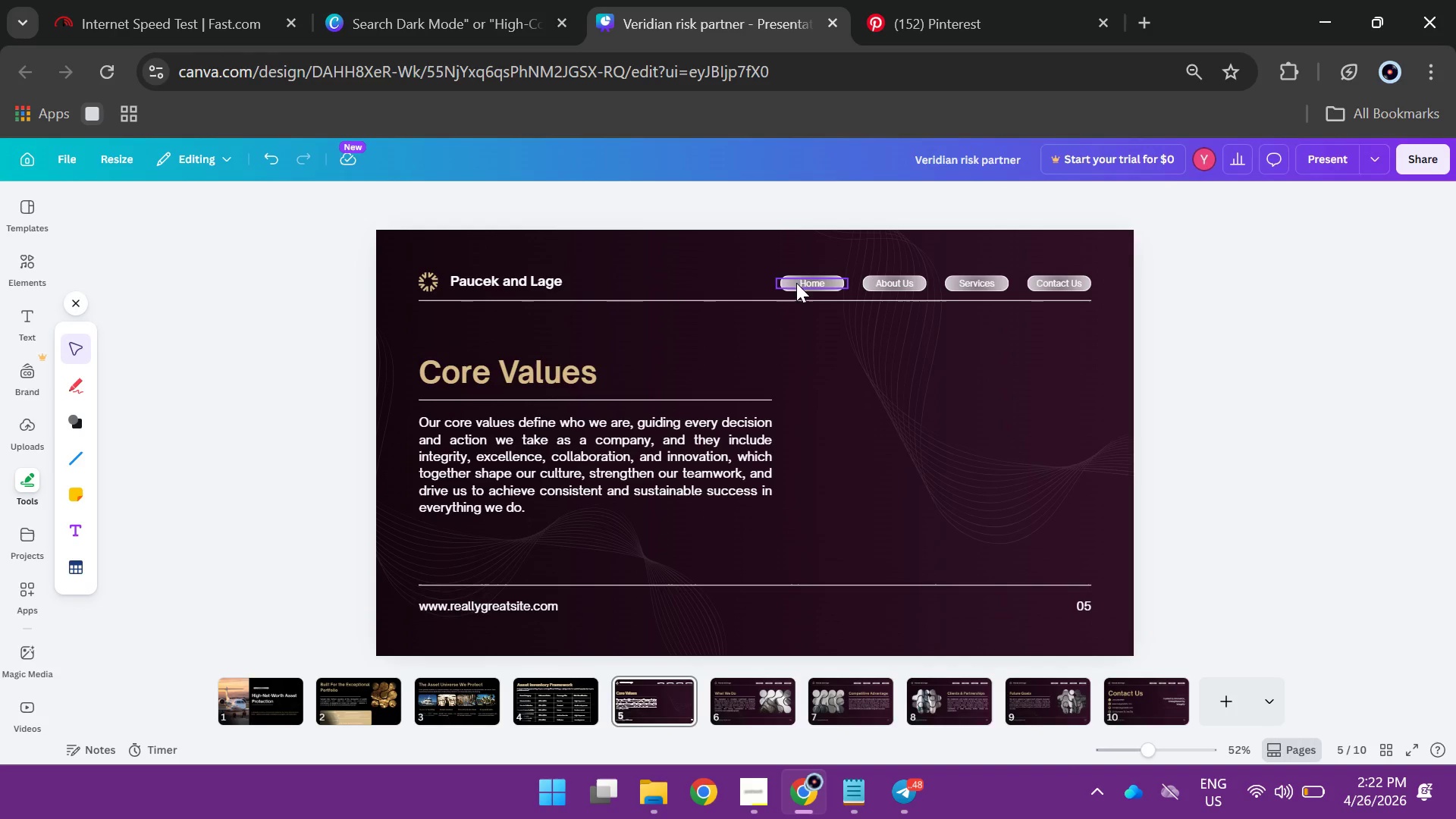 
left_click([804, 289])
 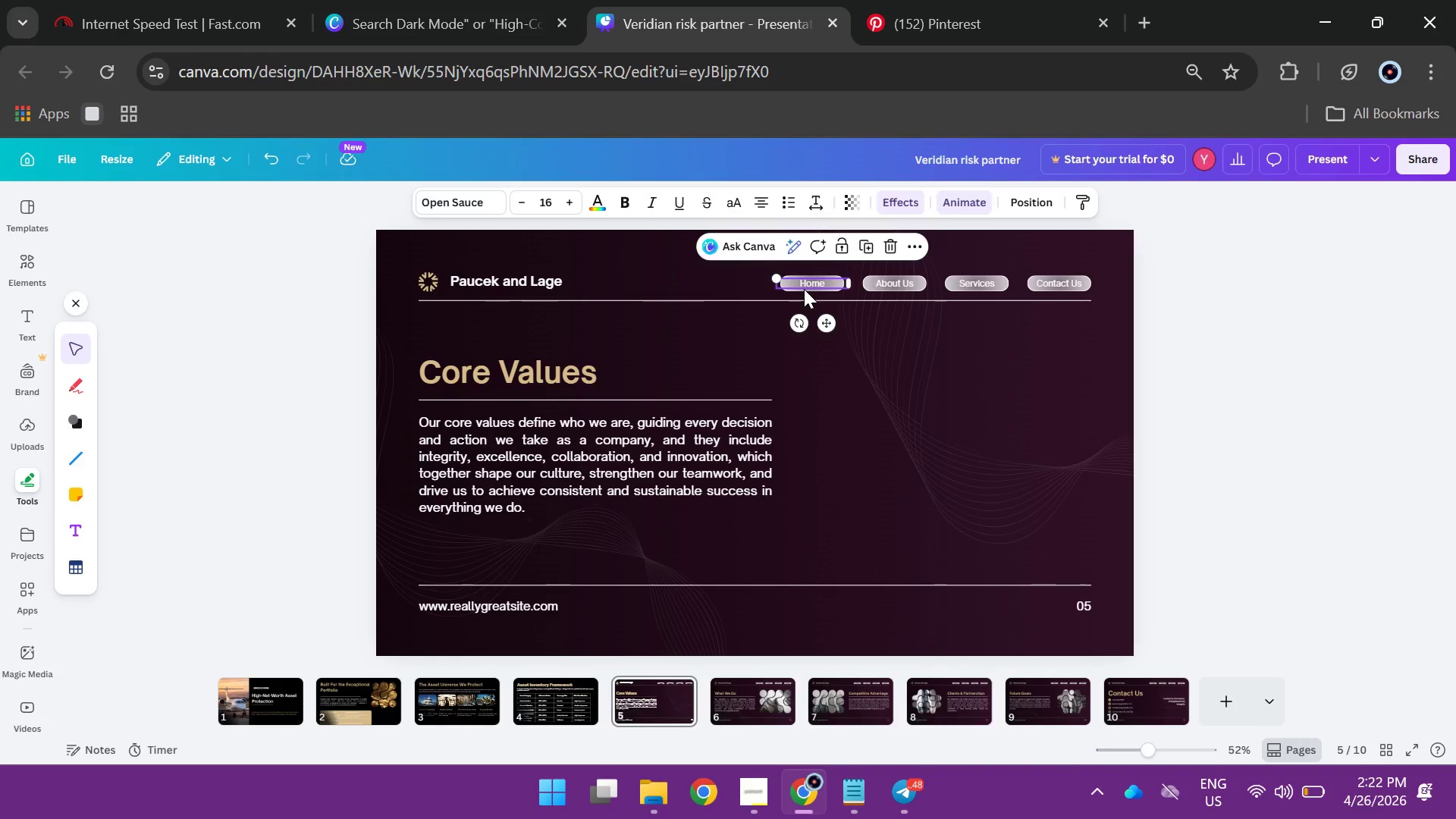 
key(Backspace)
 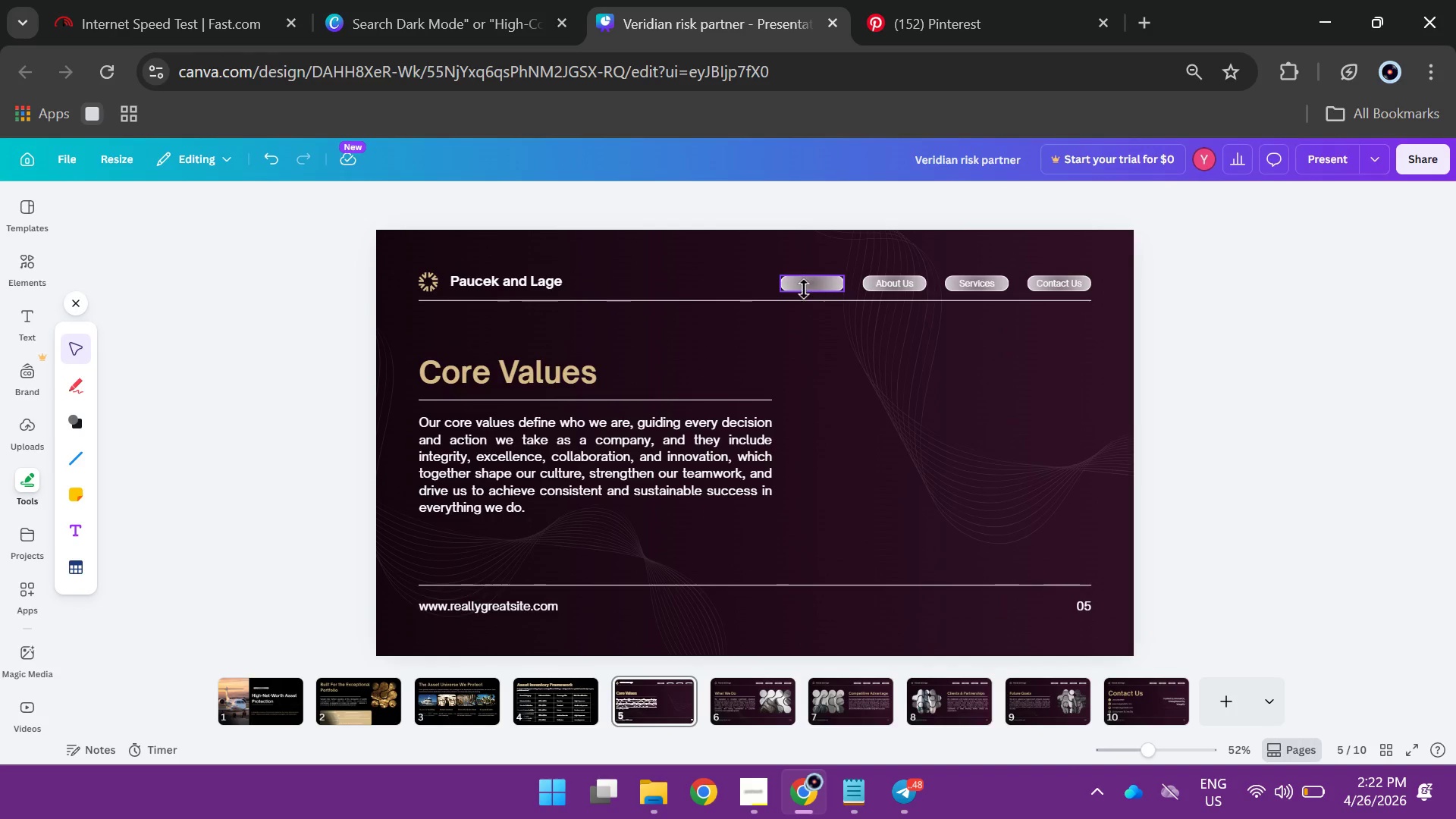 
left_click([804, 289])
 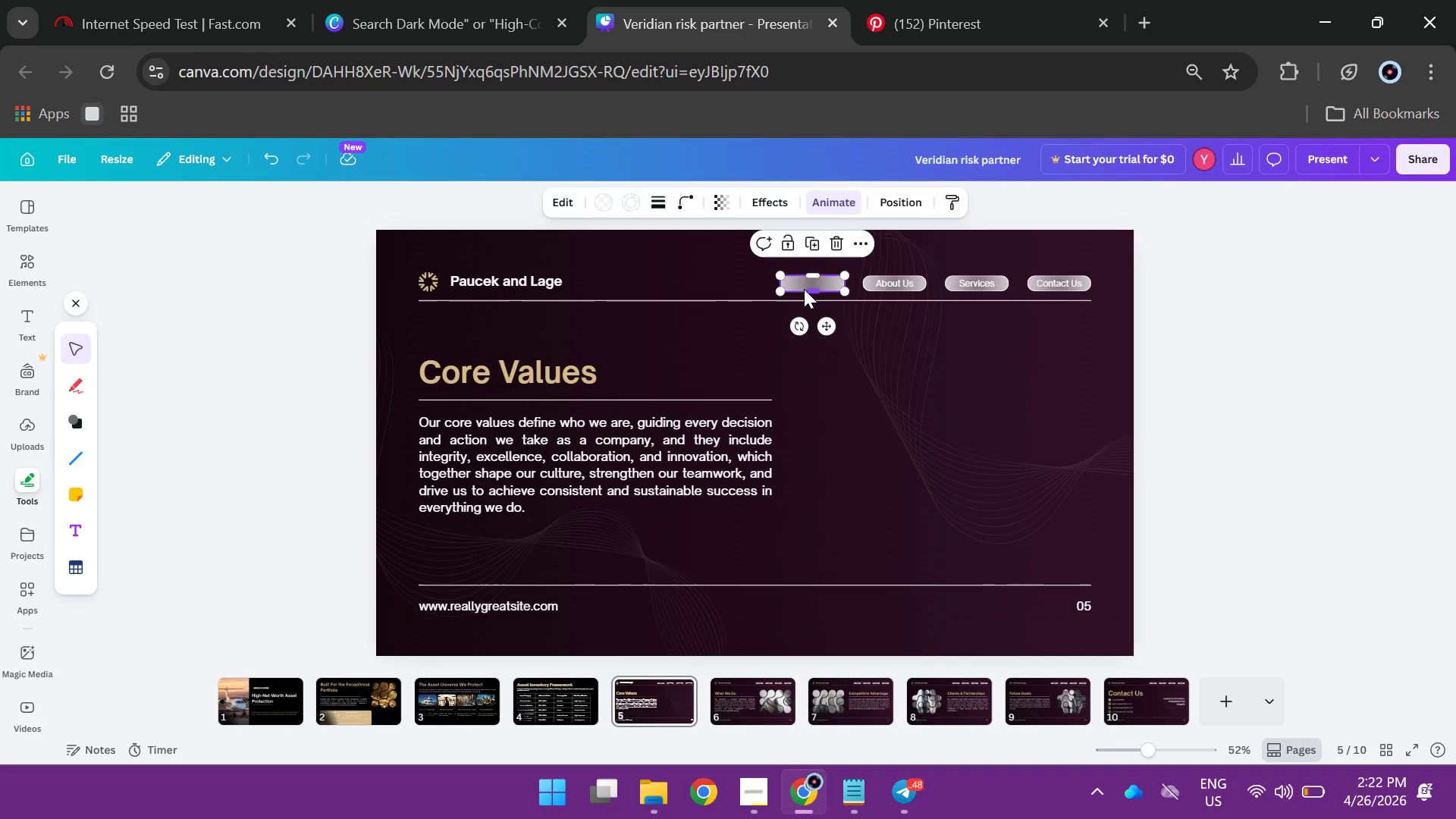 
key(Backspace)
 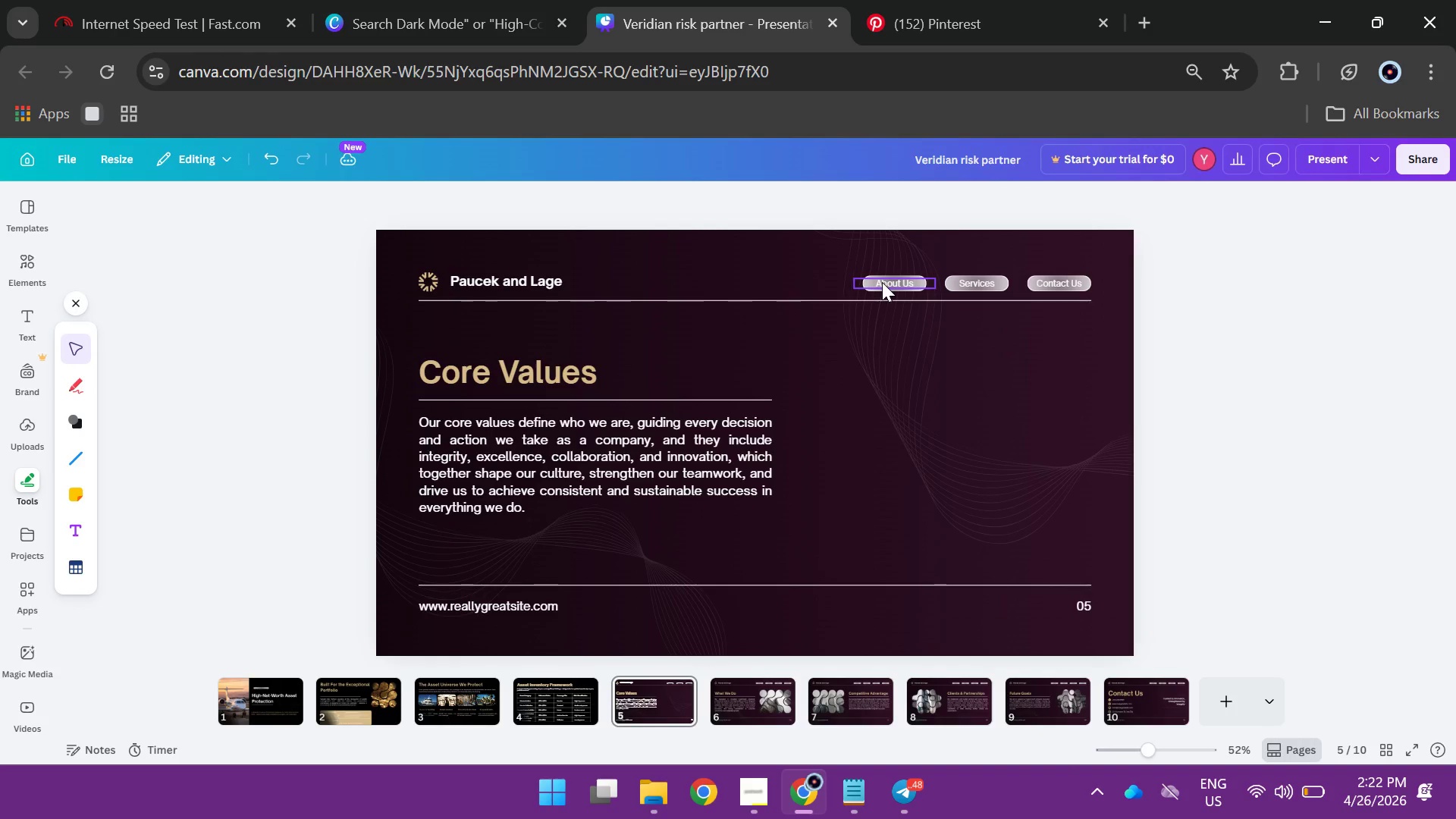 
left_click([882, 282])
 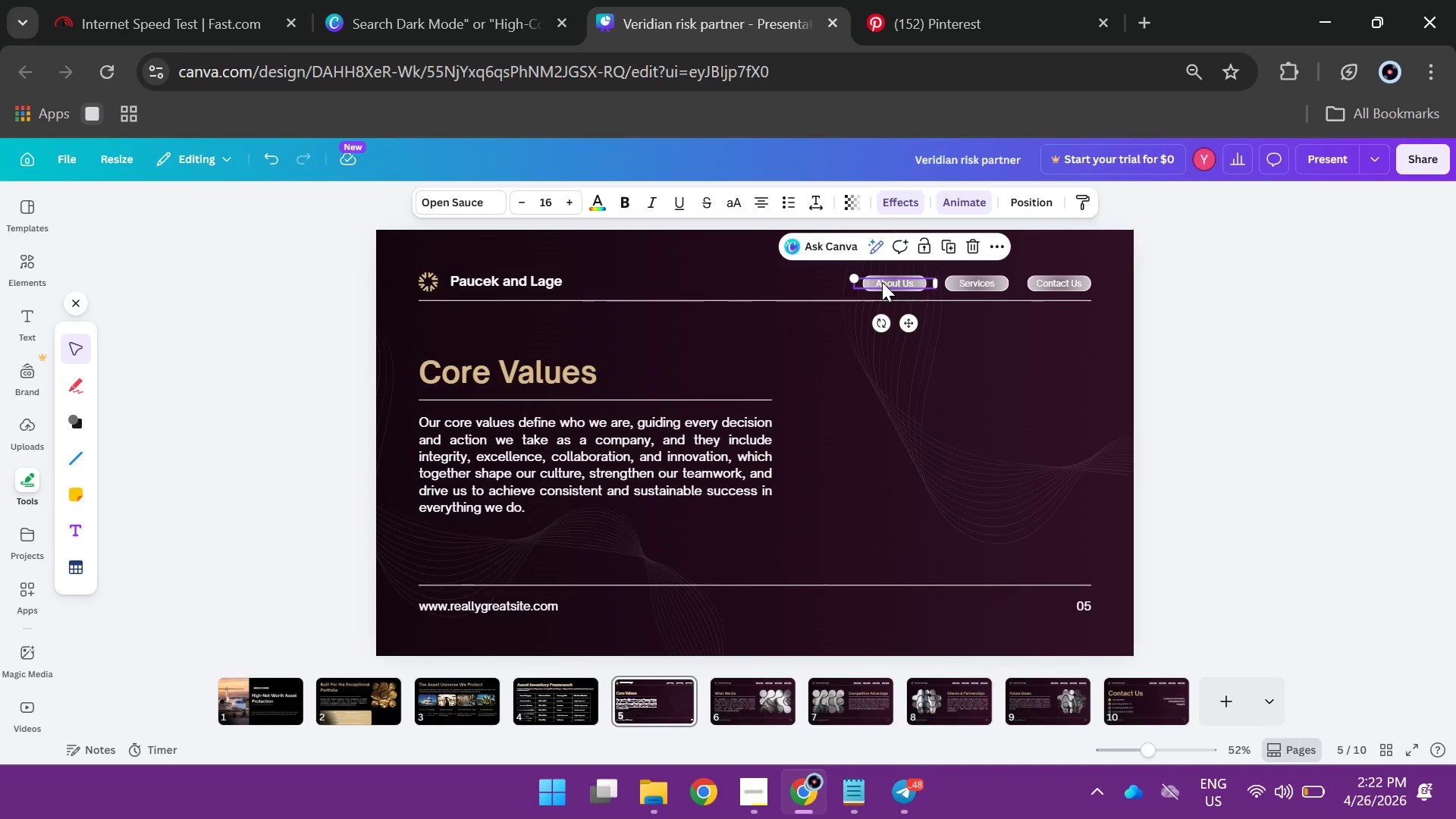 
key(Backspace)
 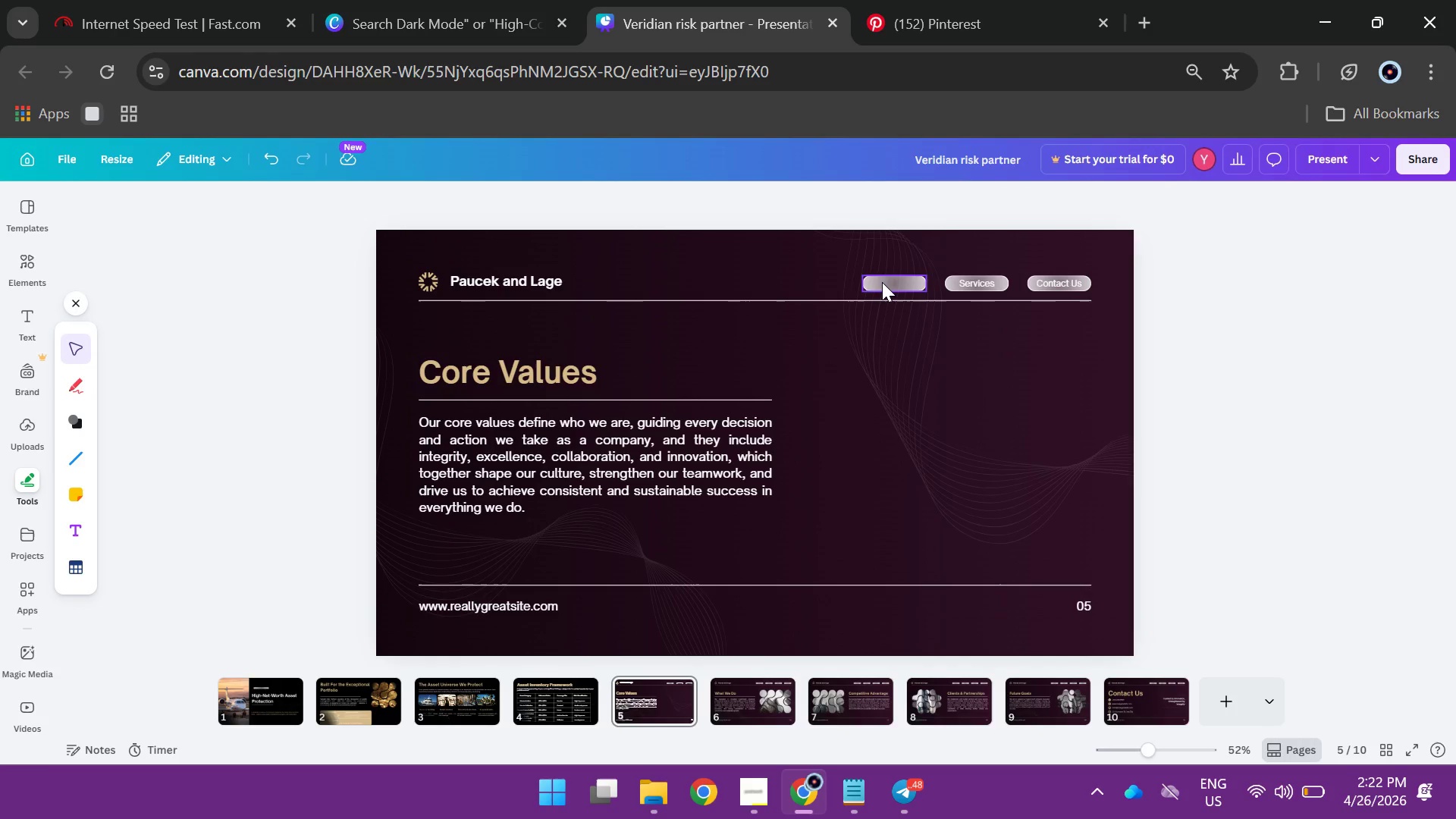 
left_click([882, 282])
 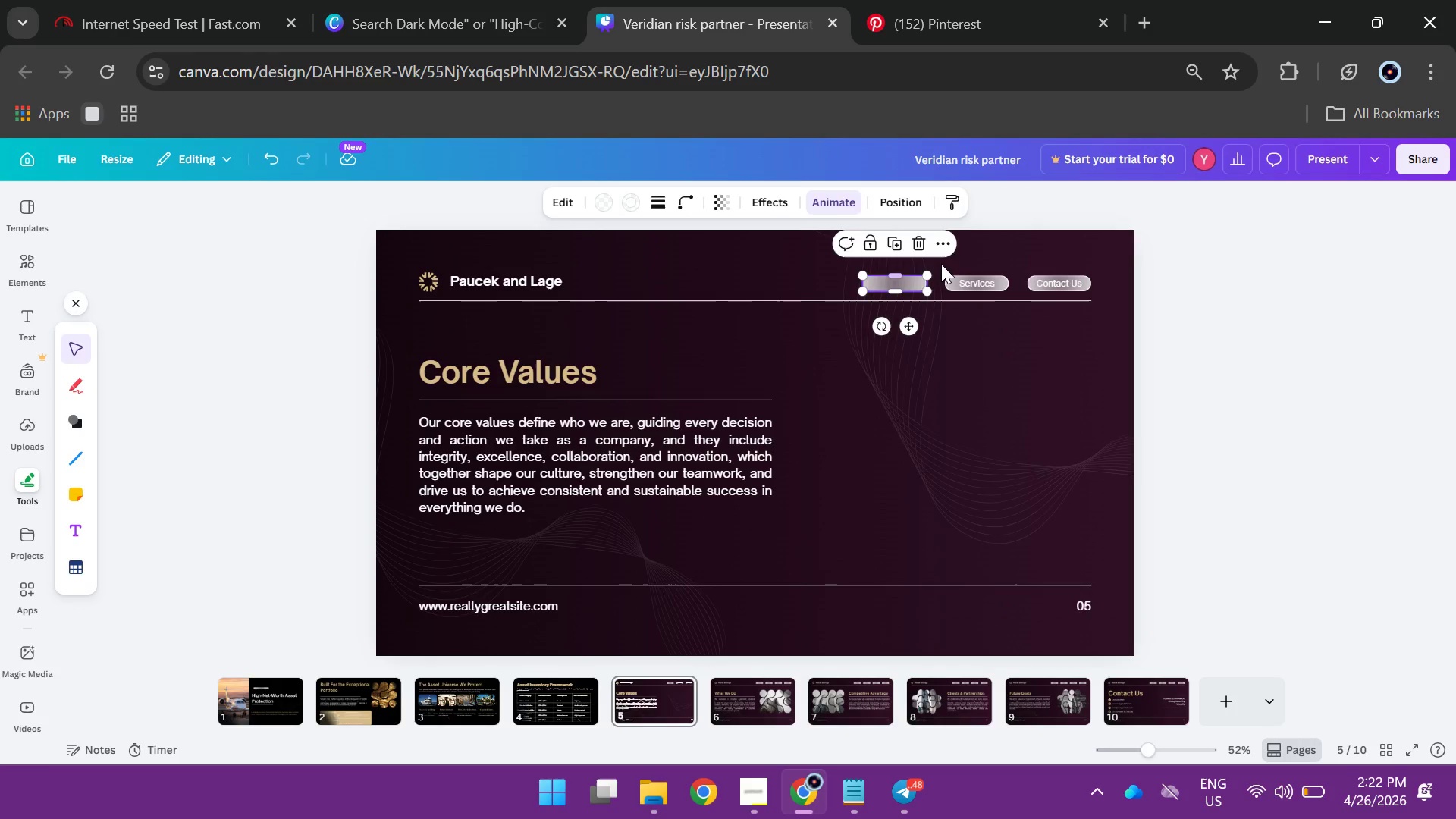 
key(Backspace)
 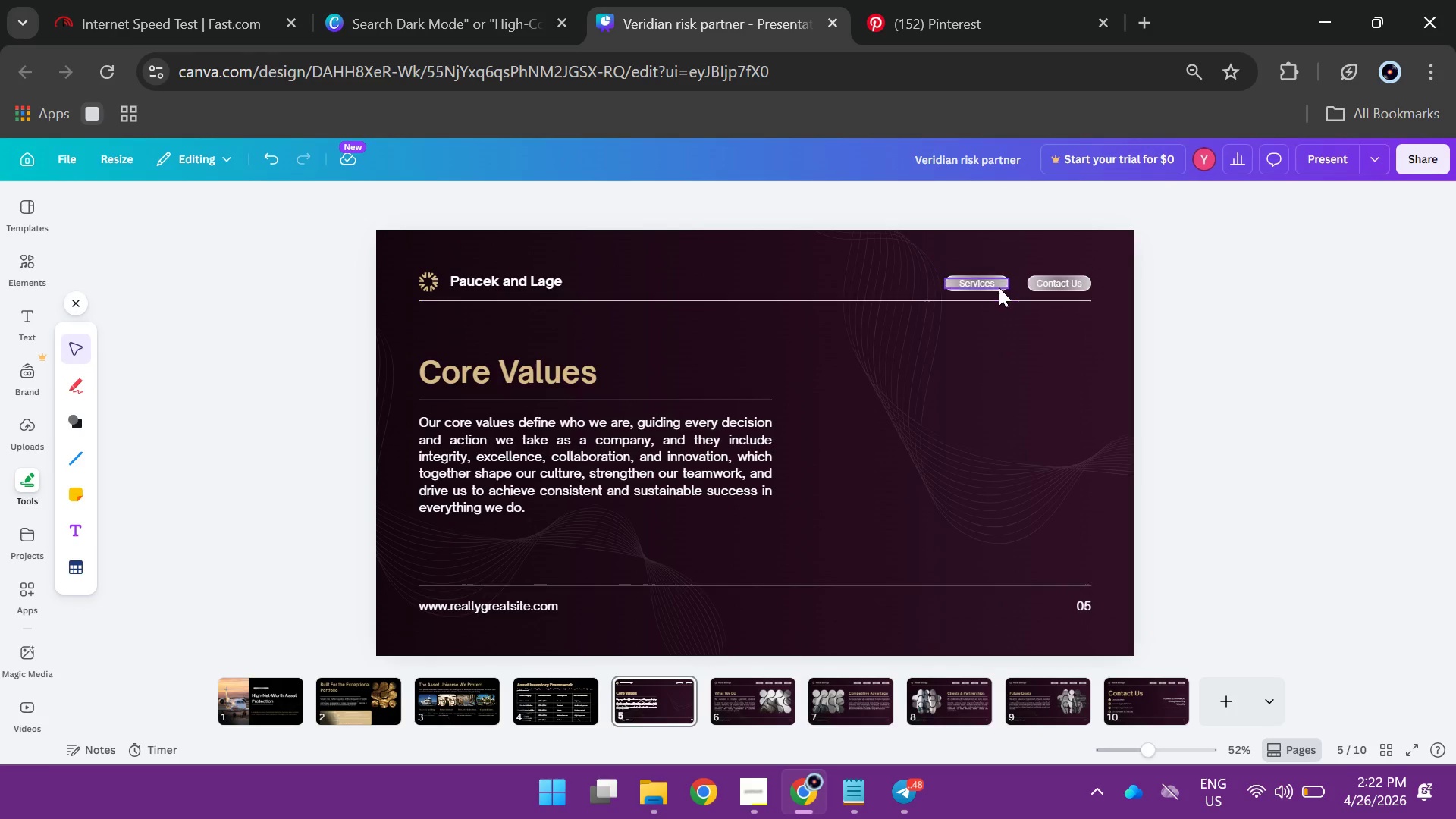 
left_click([997, 287])
 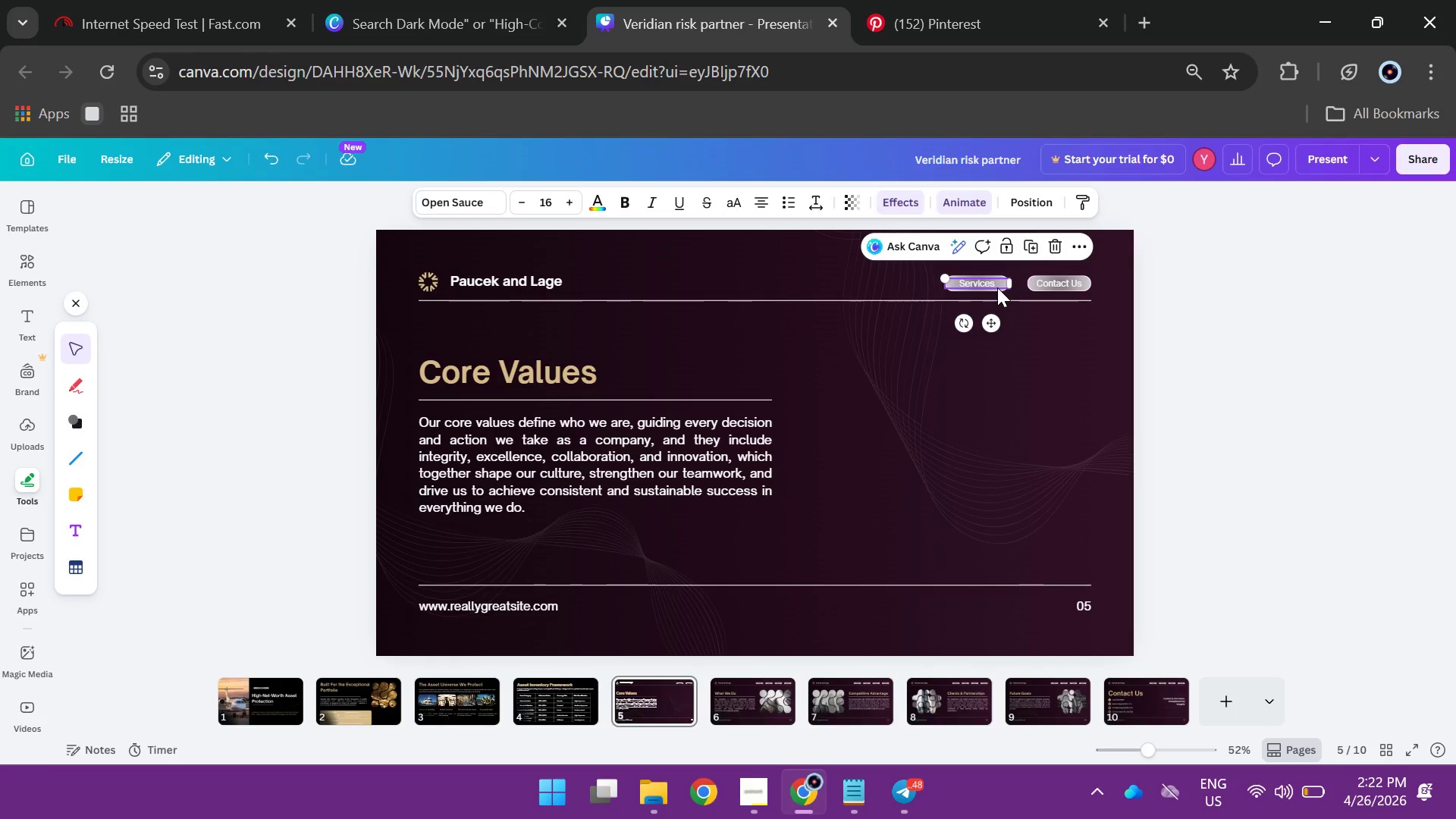 
key(Backspace)
 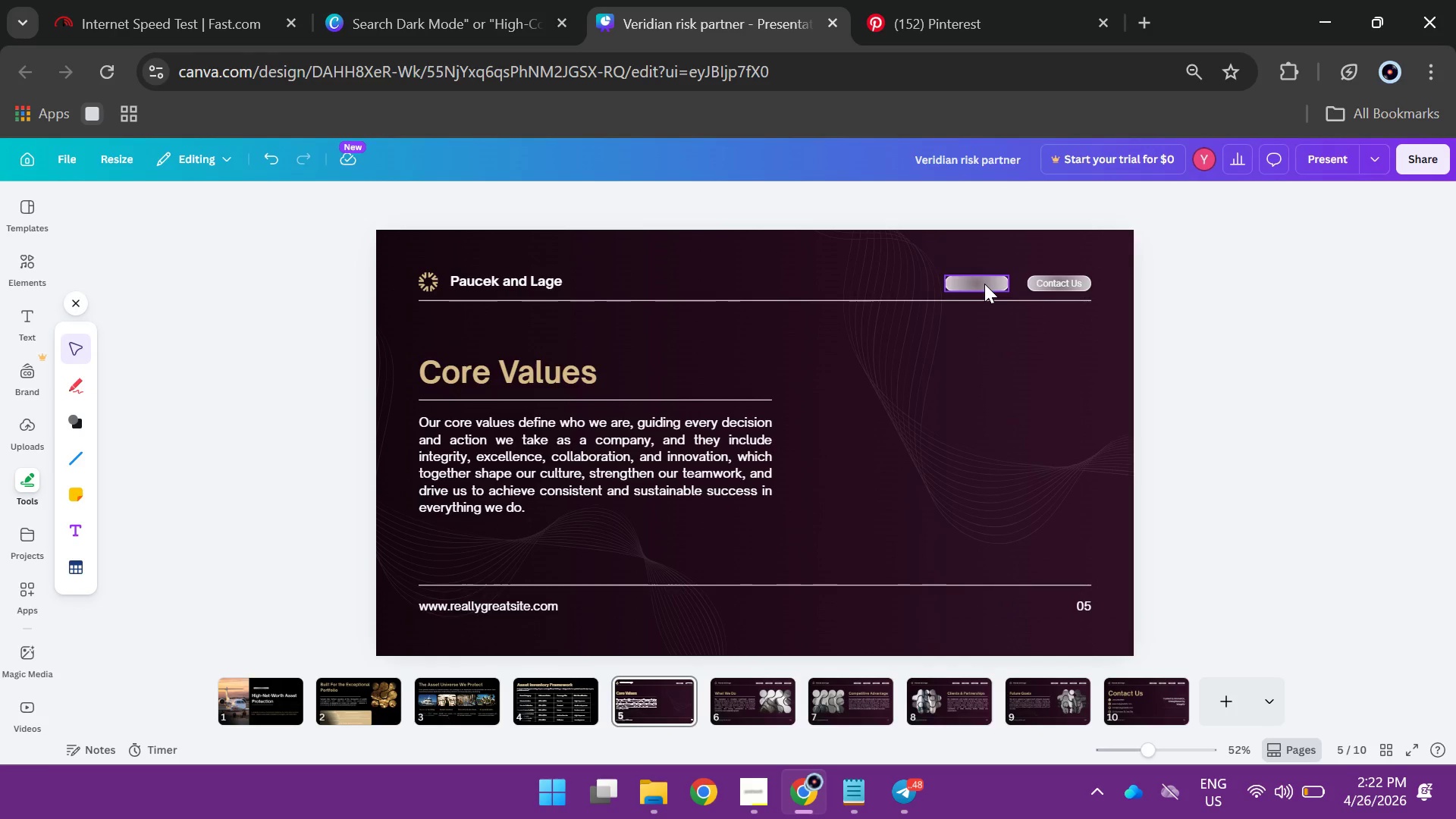 
left_click([984, 284])
 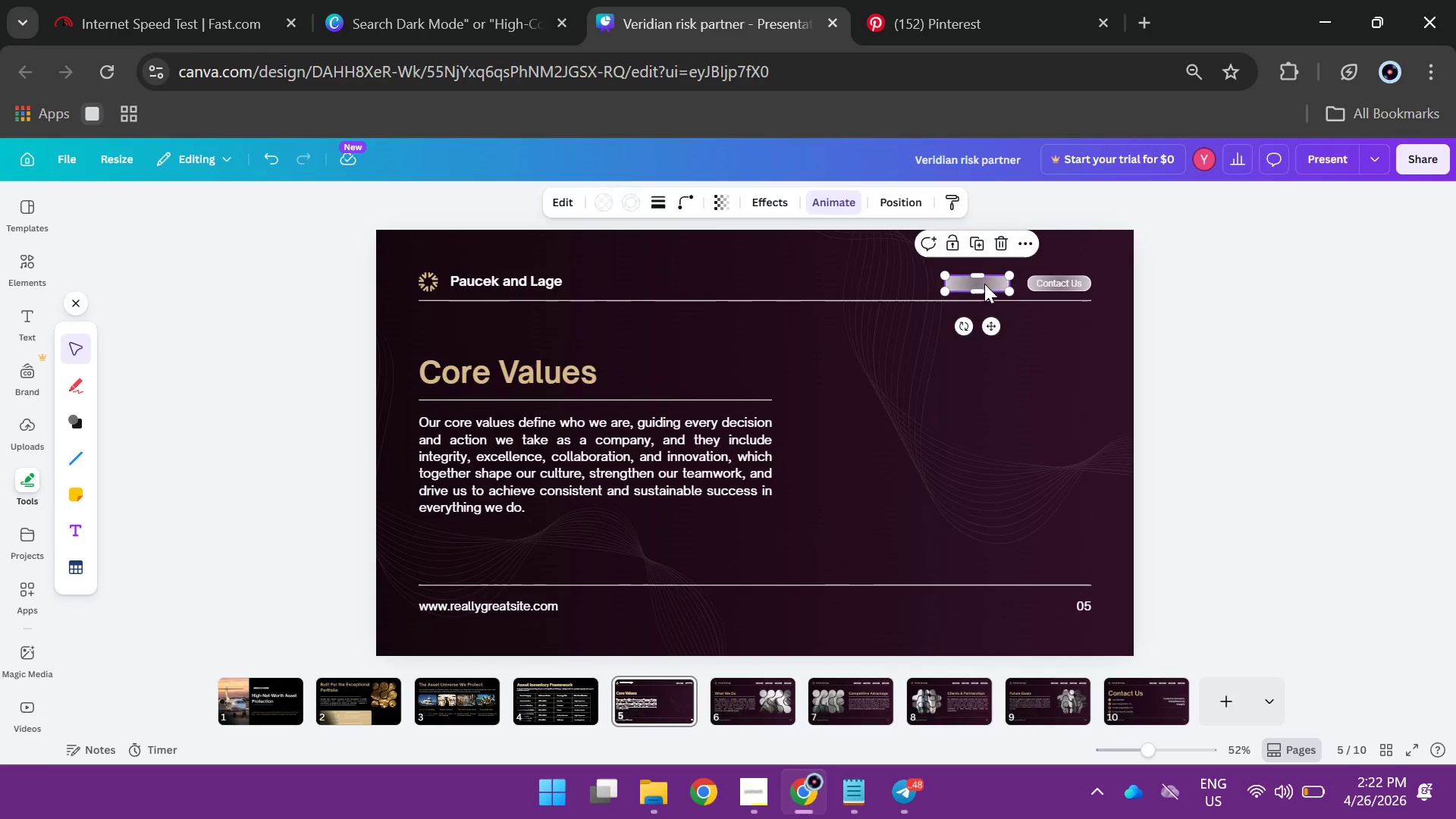 
key(Backspace)
 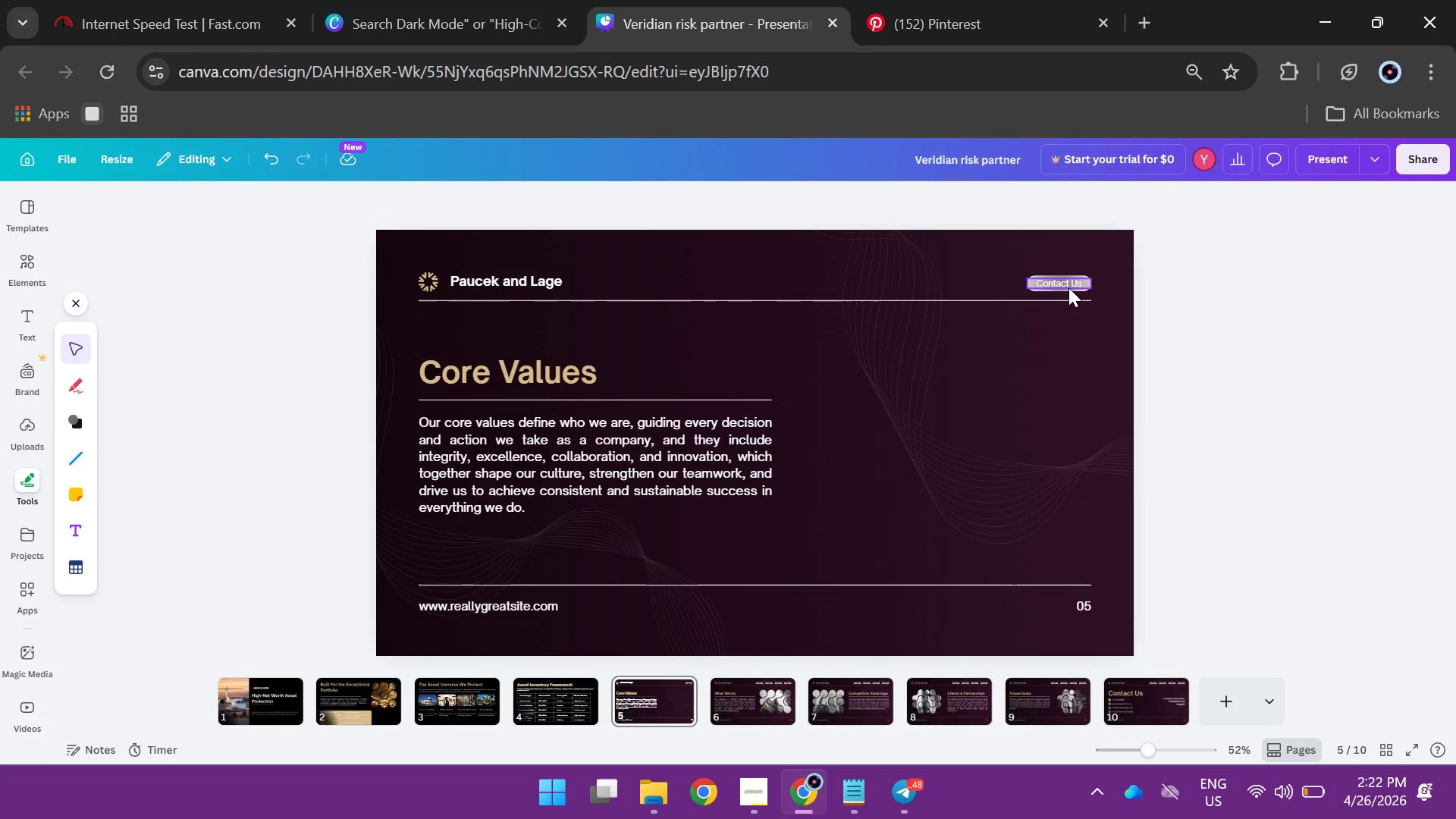 
left_click([1068, 287])
 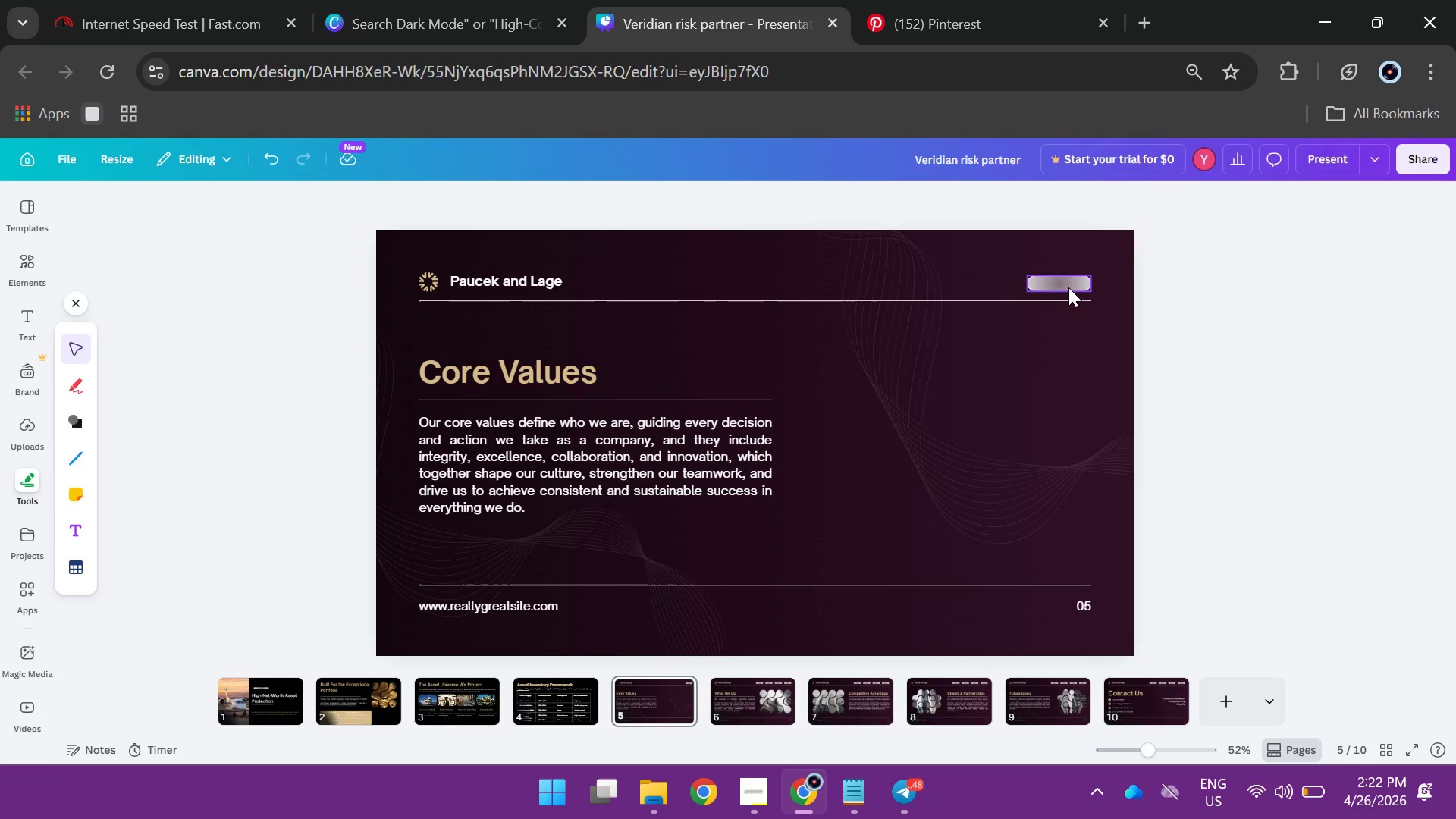 
key(Backspace)
 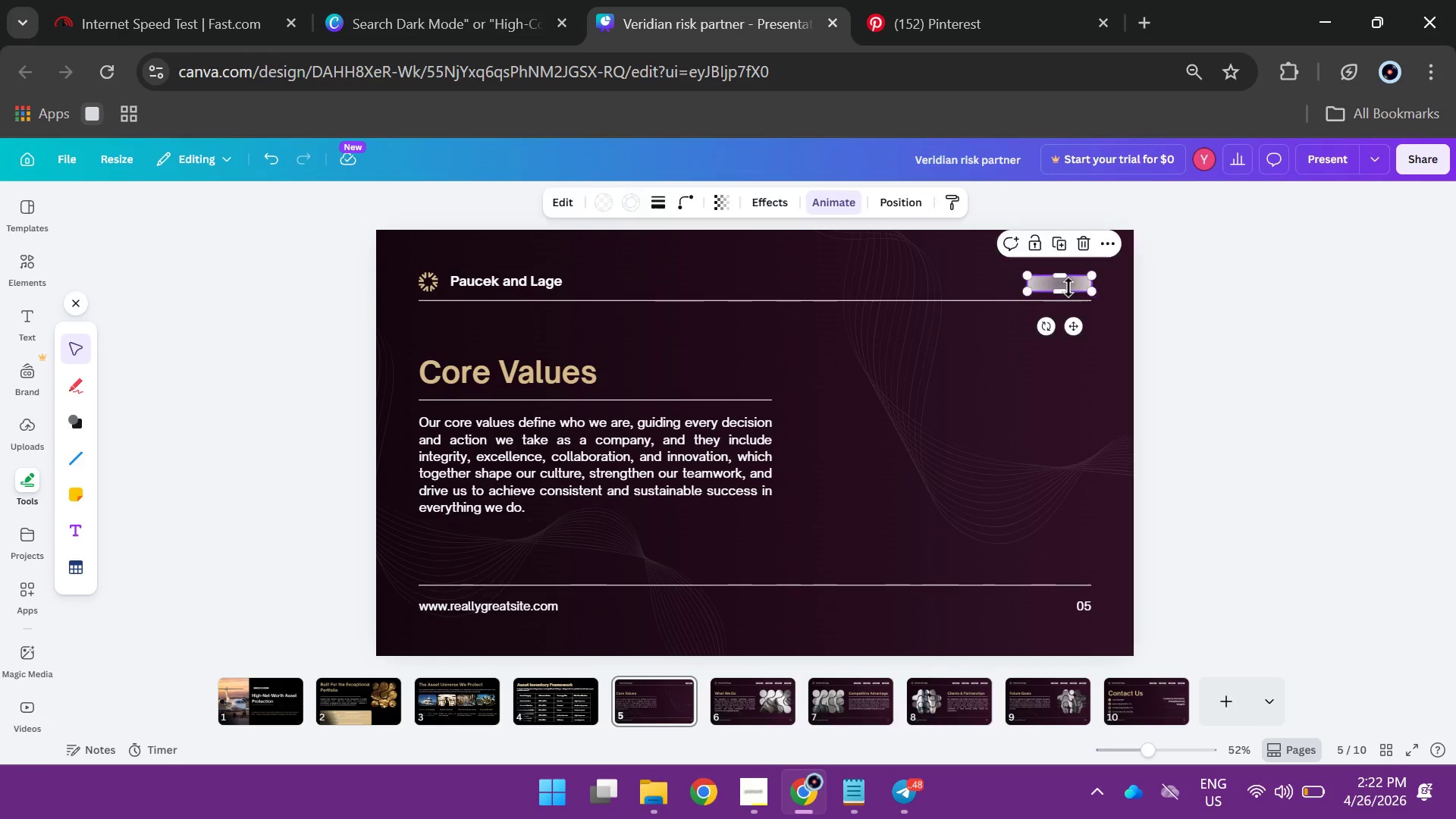 
left_click([1068, 287])
 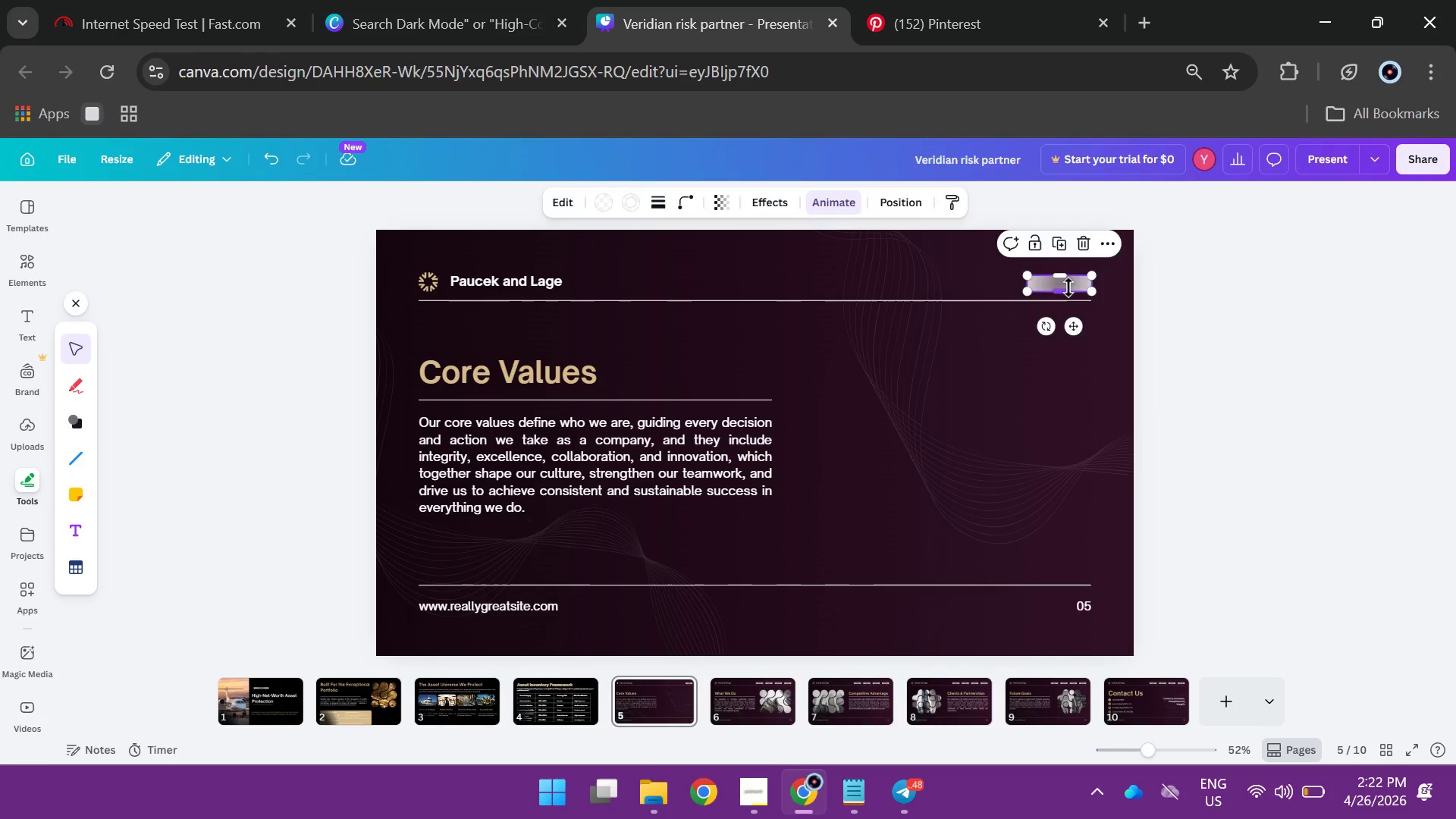 
key(Backspace)
 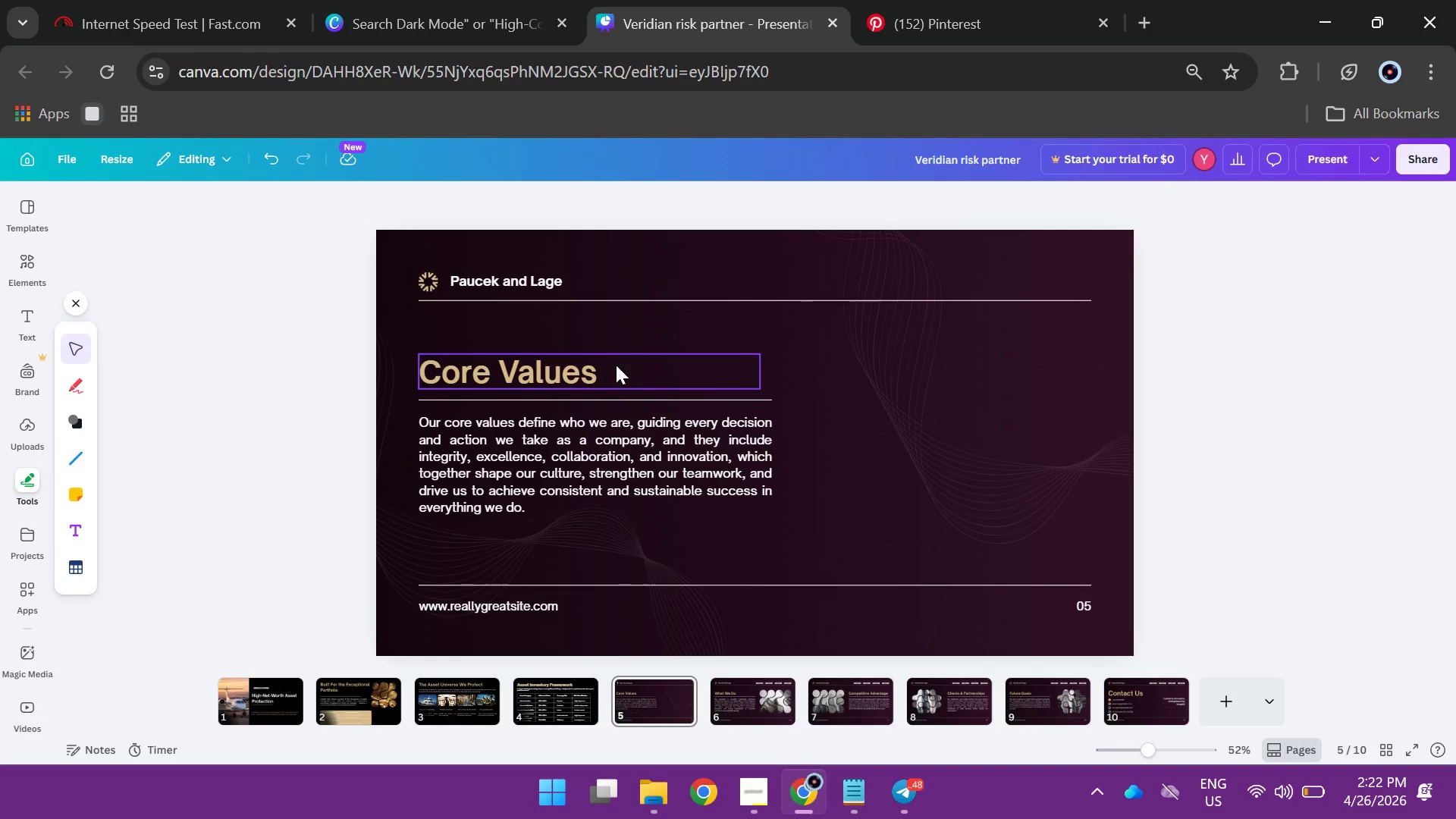 
wait(7.44)
 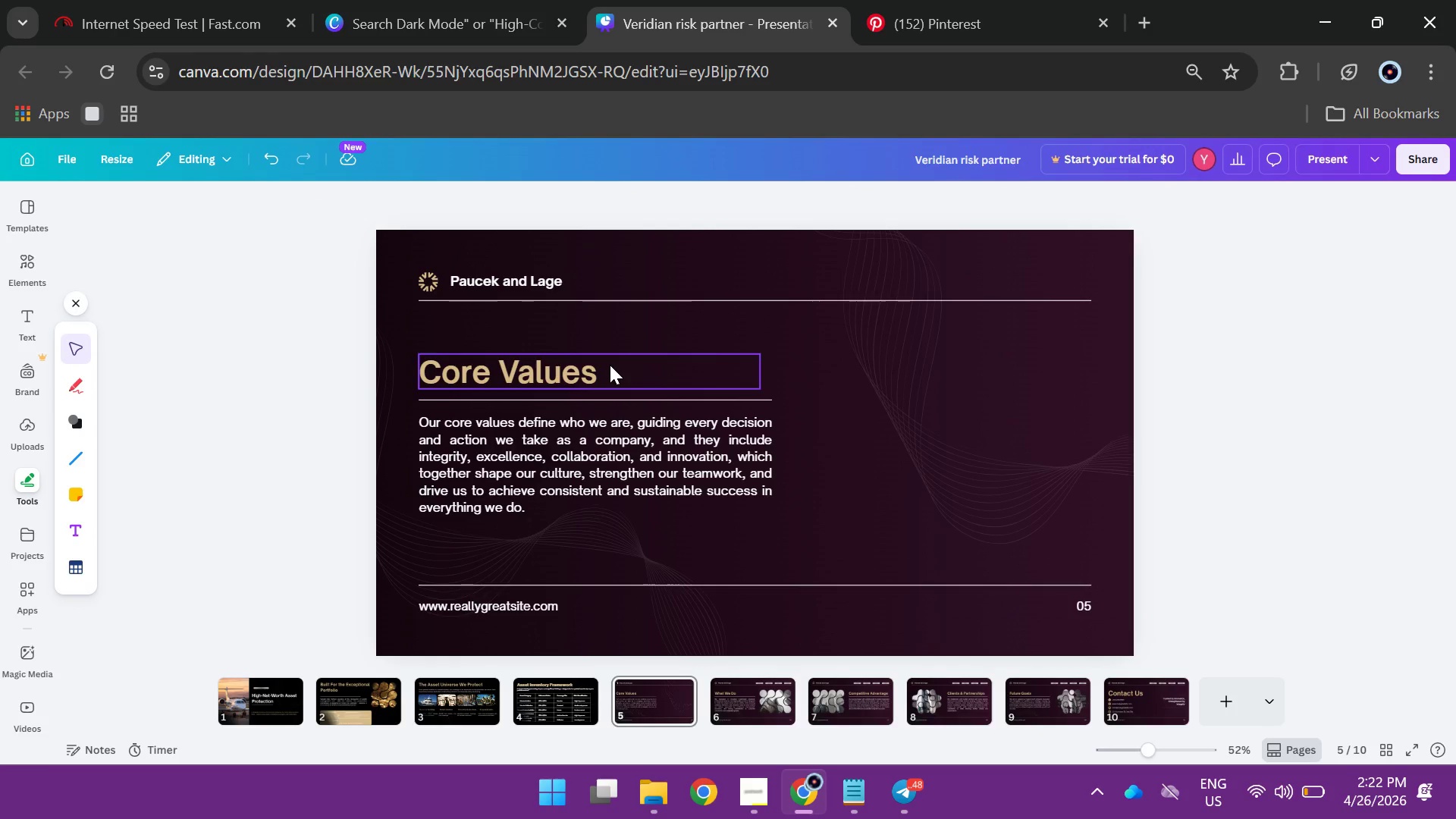 
left_click([504, 276])
 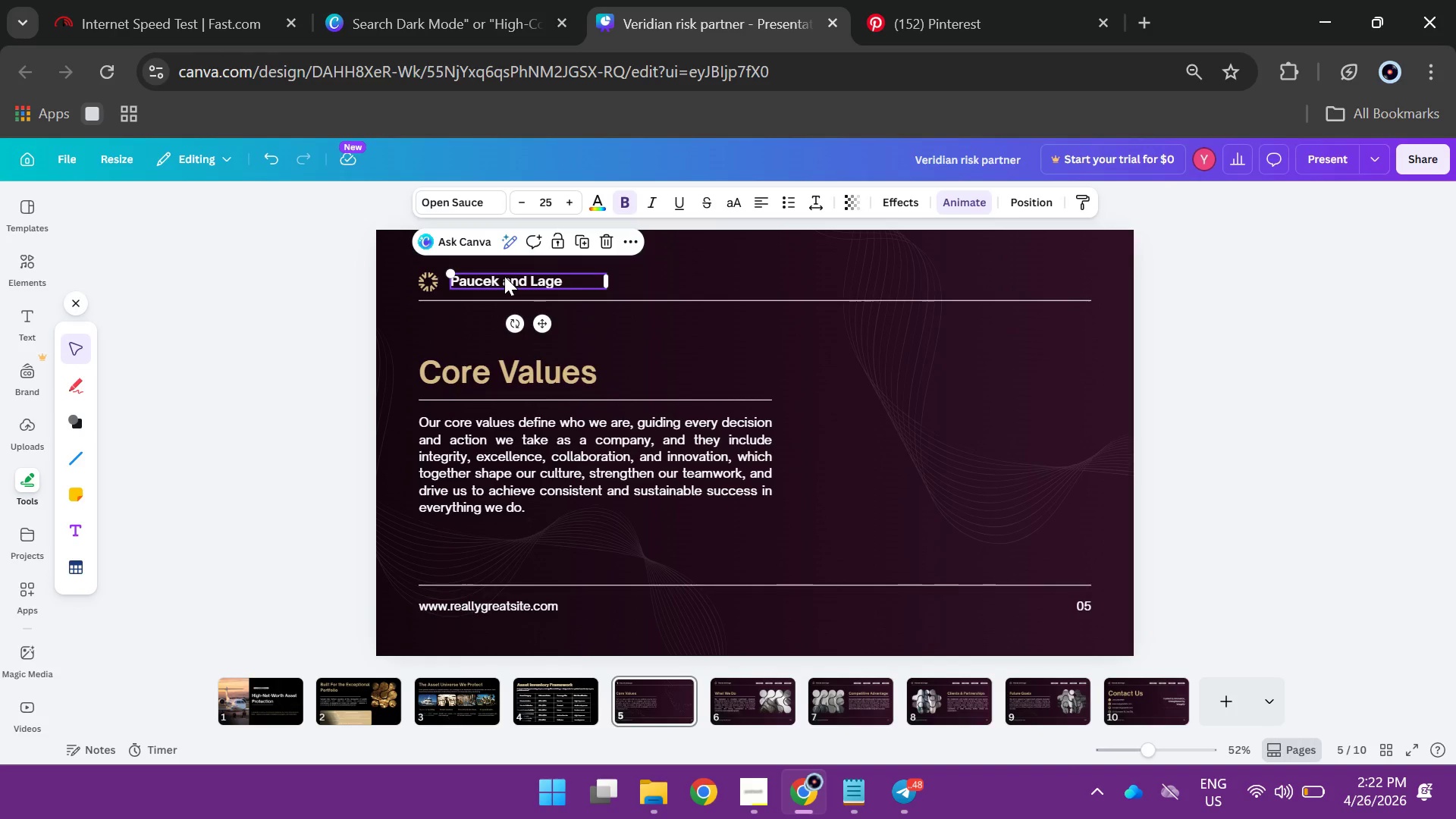 
key(Backspace)
 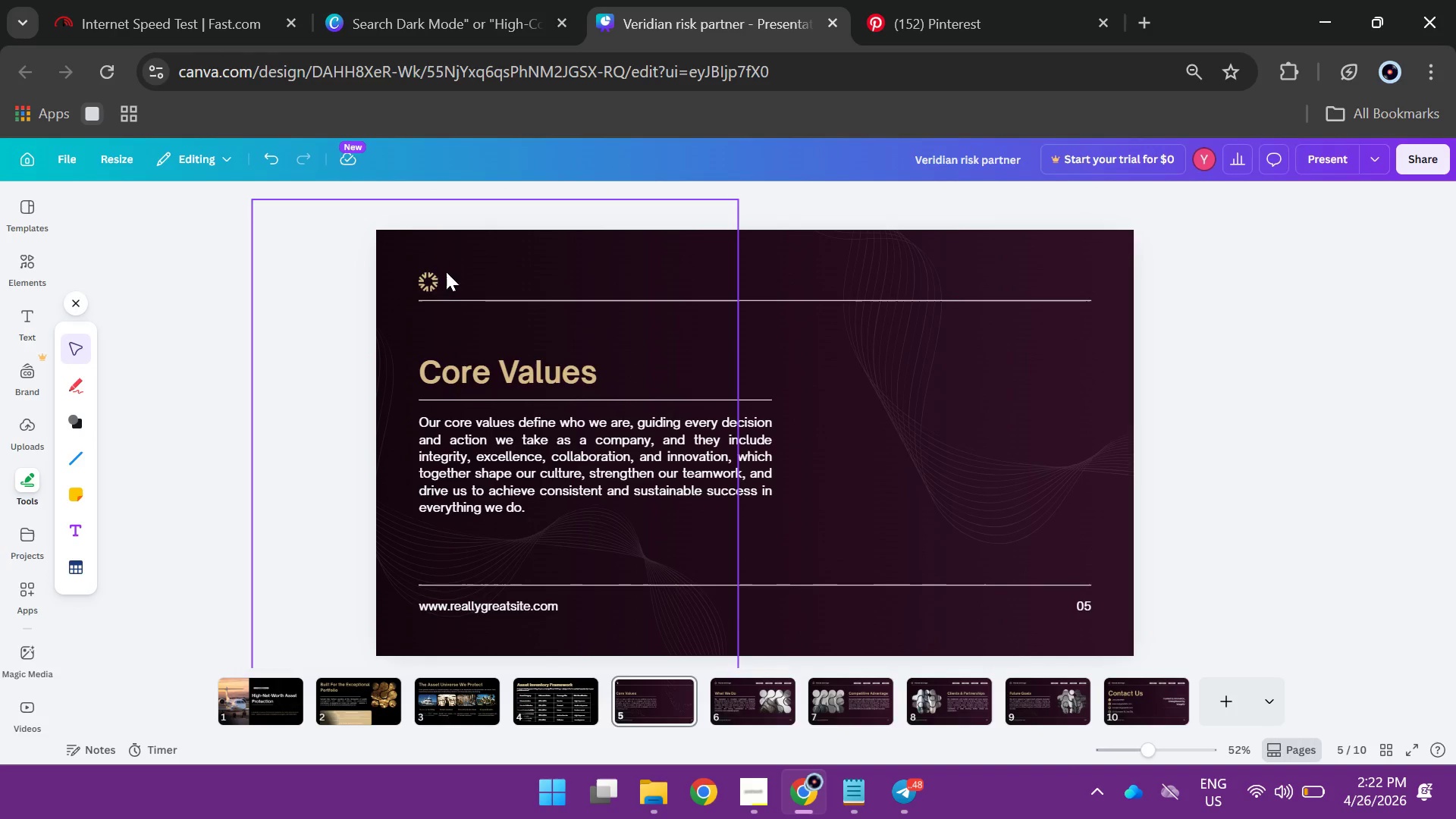 
left_click([431, 279])
 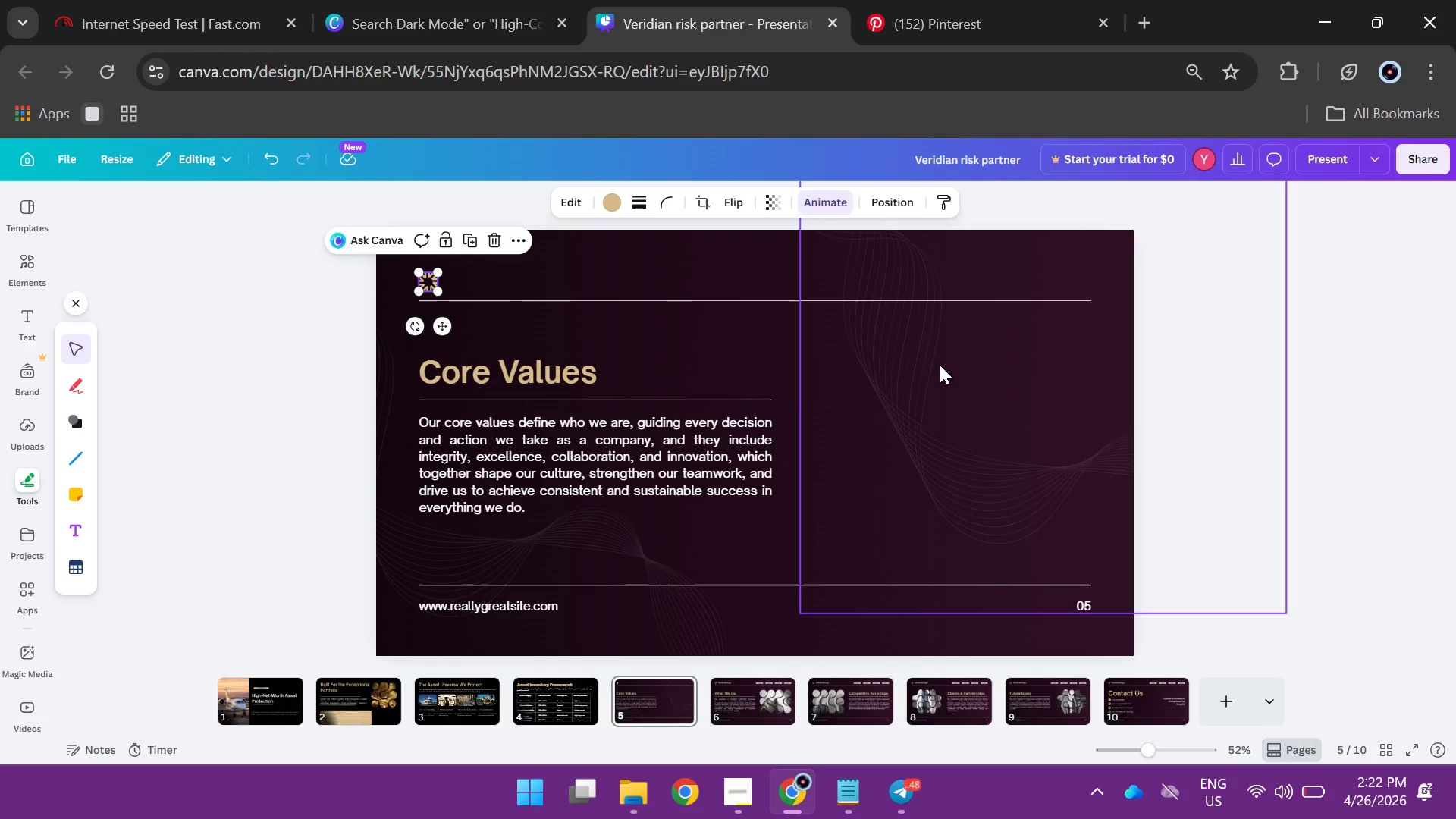 
key(Backspace)
 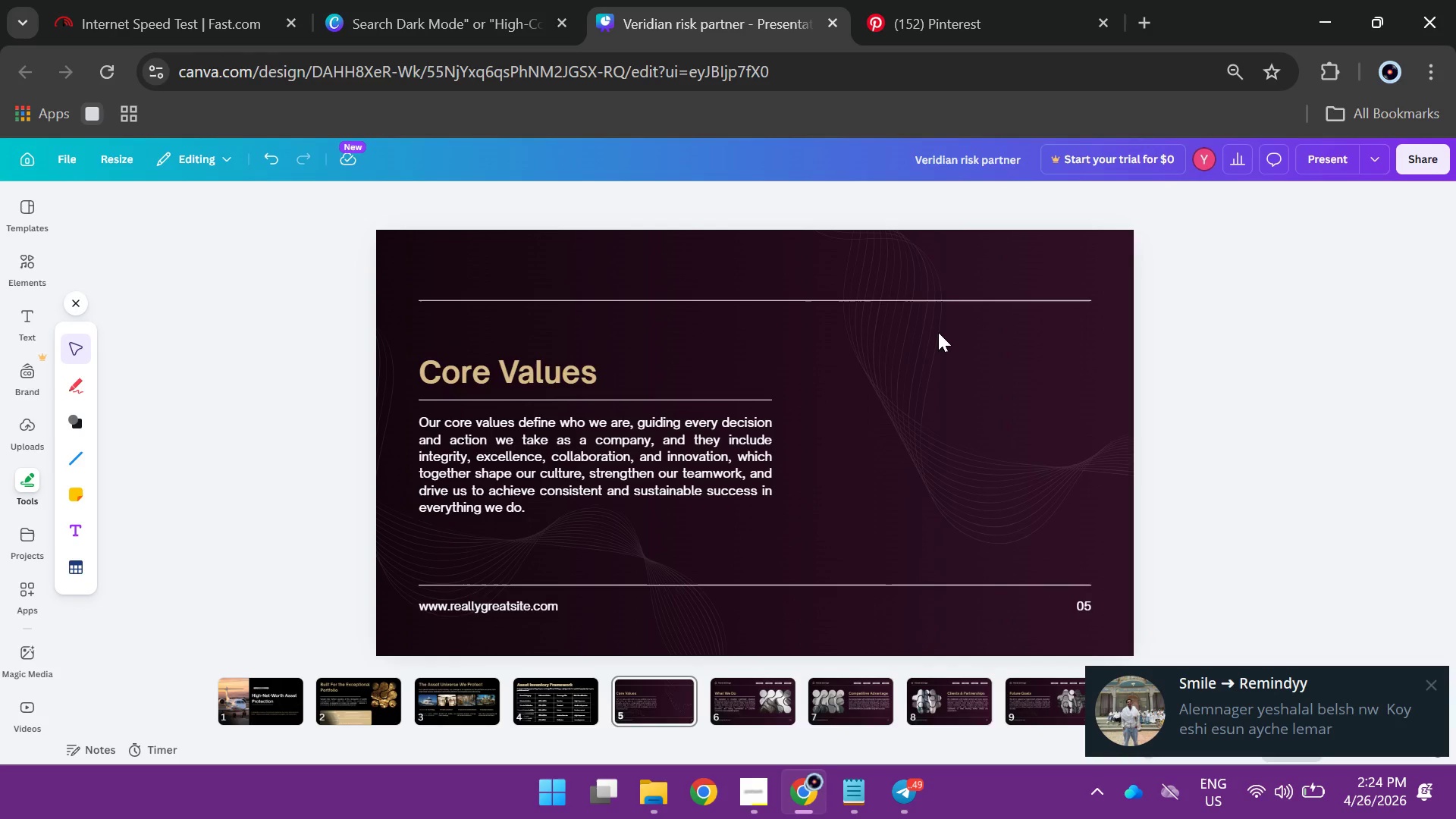 
wait(103.0)
 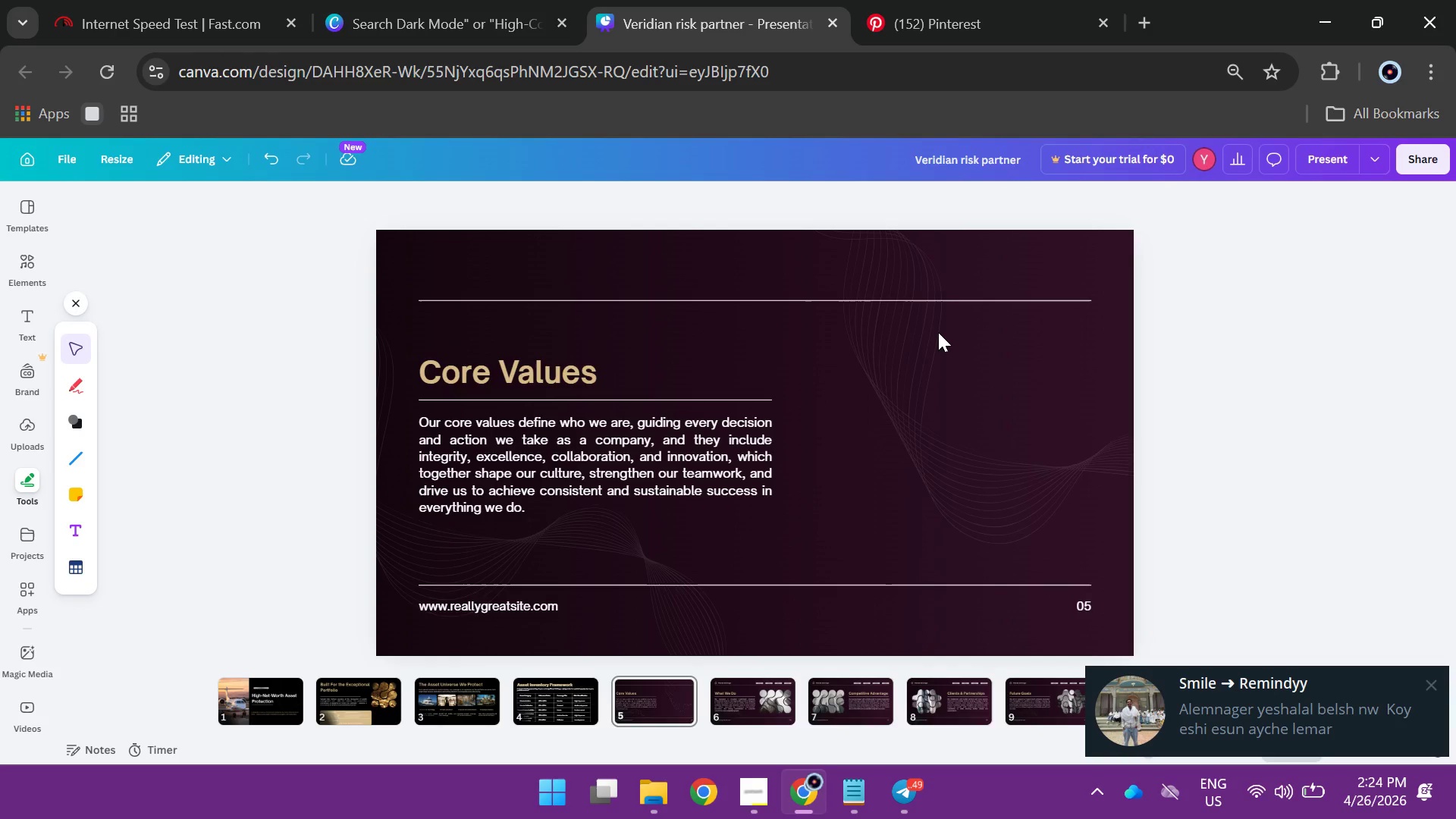 
left_click_drag(start_coordinate=[1348, 789], to_coordinate=[1392, 741])
 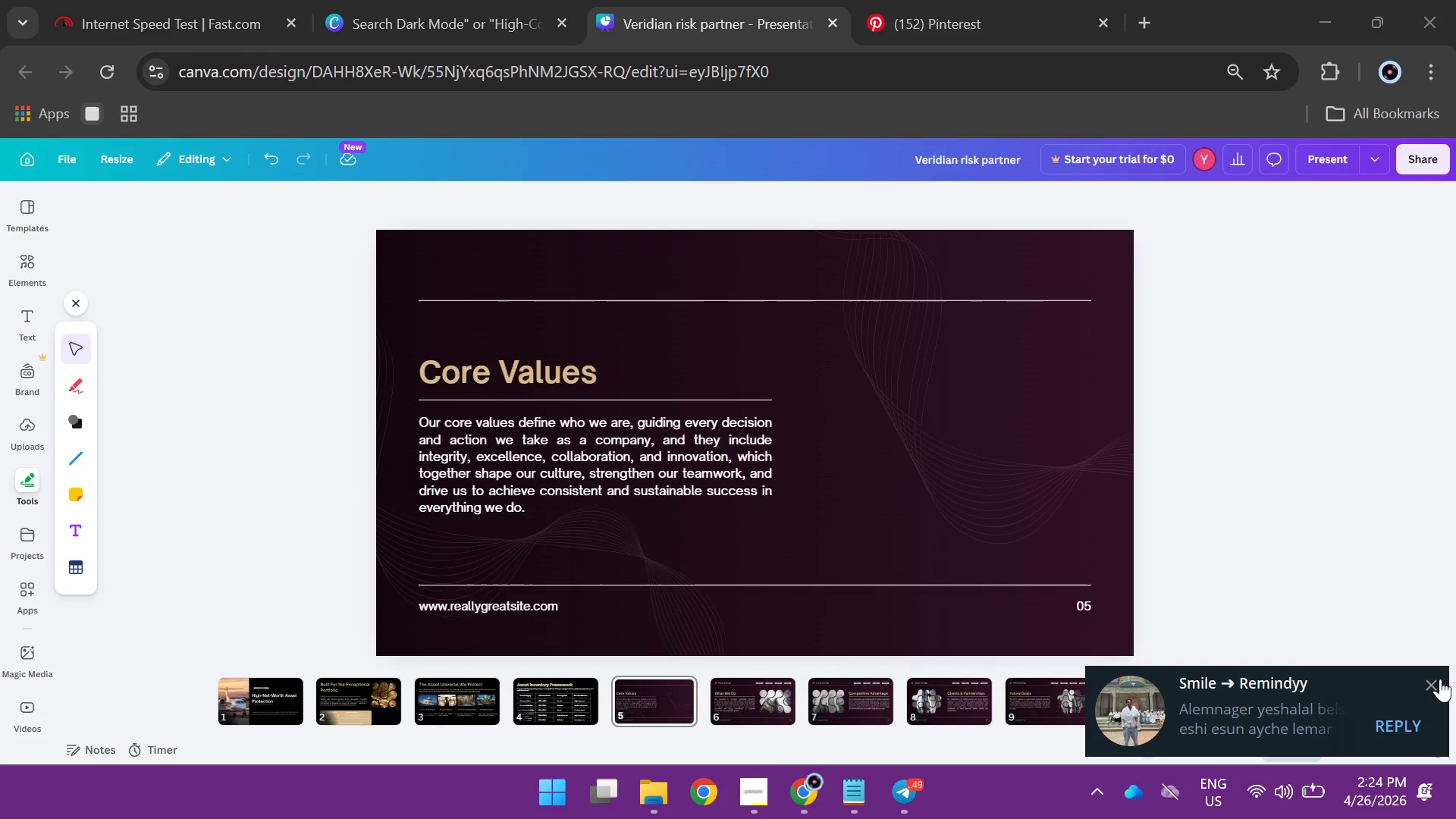 
left_click([1440, 679])
 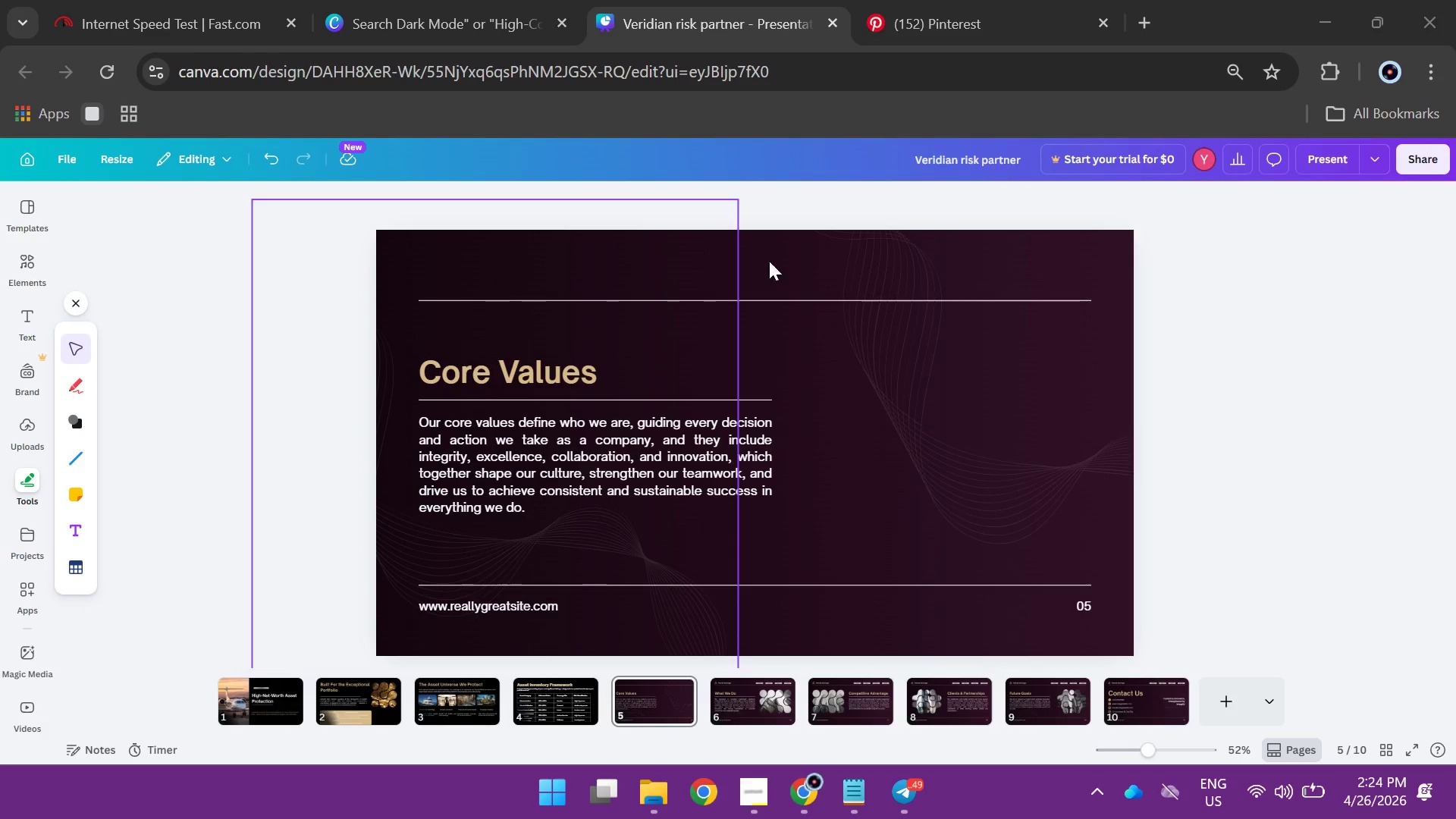 
left_click([779, 258])
 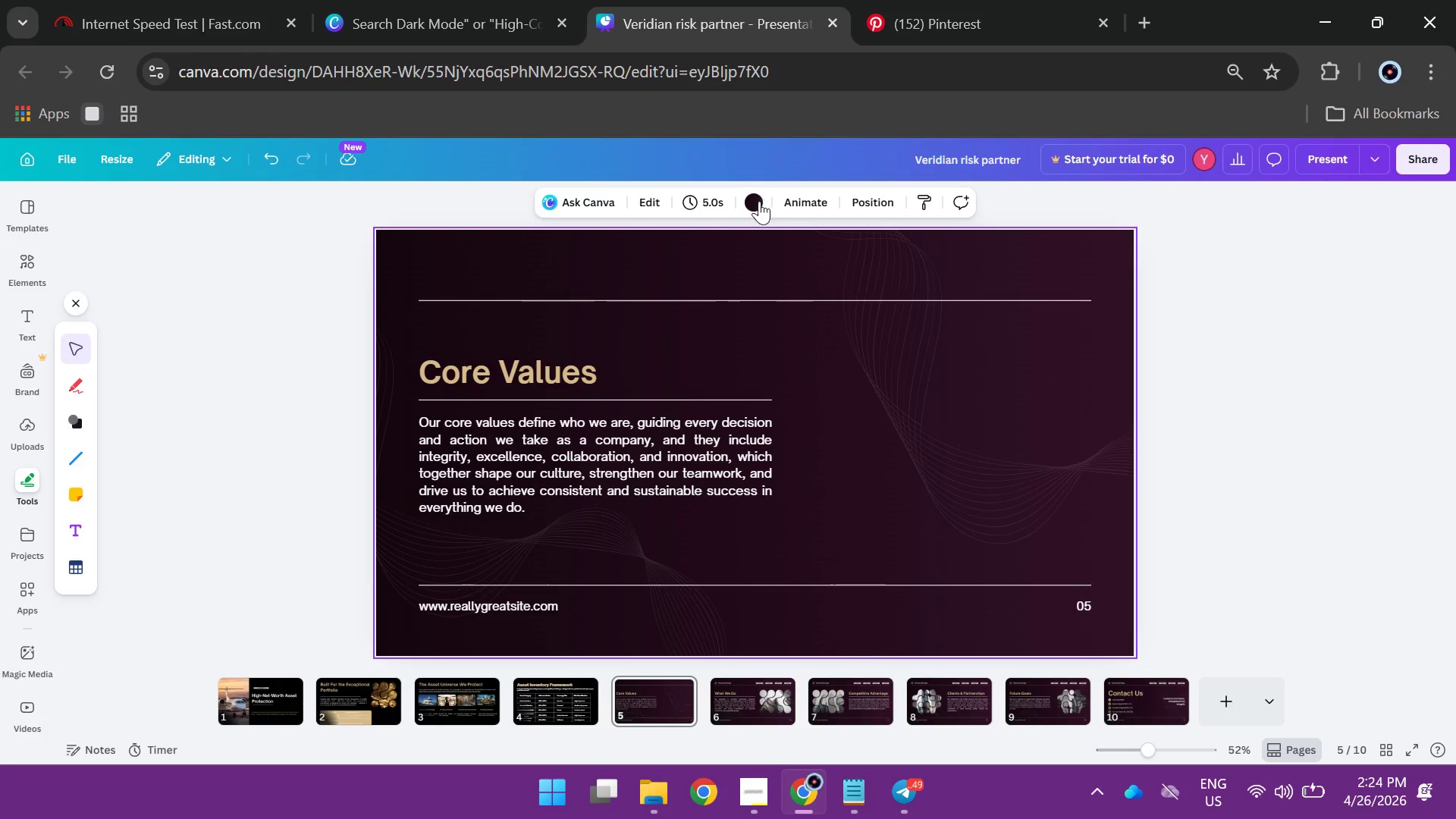 
left_click([756, 204])
 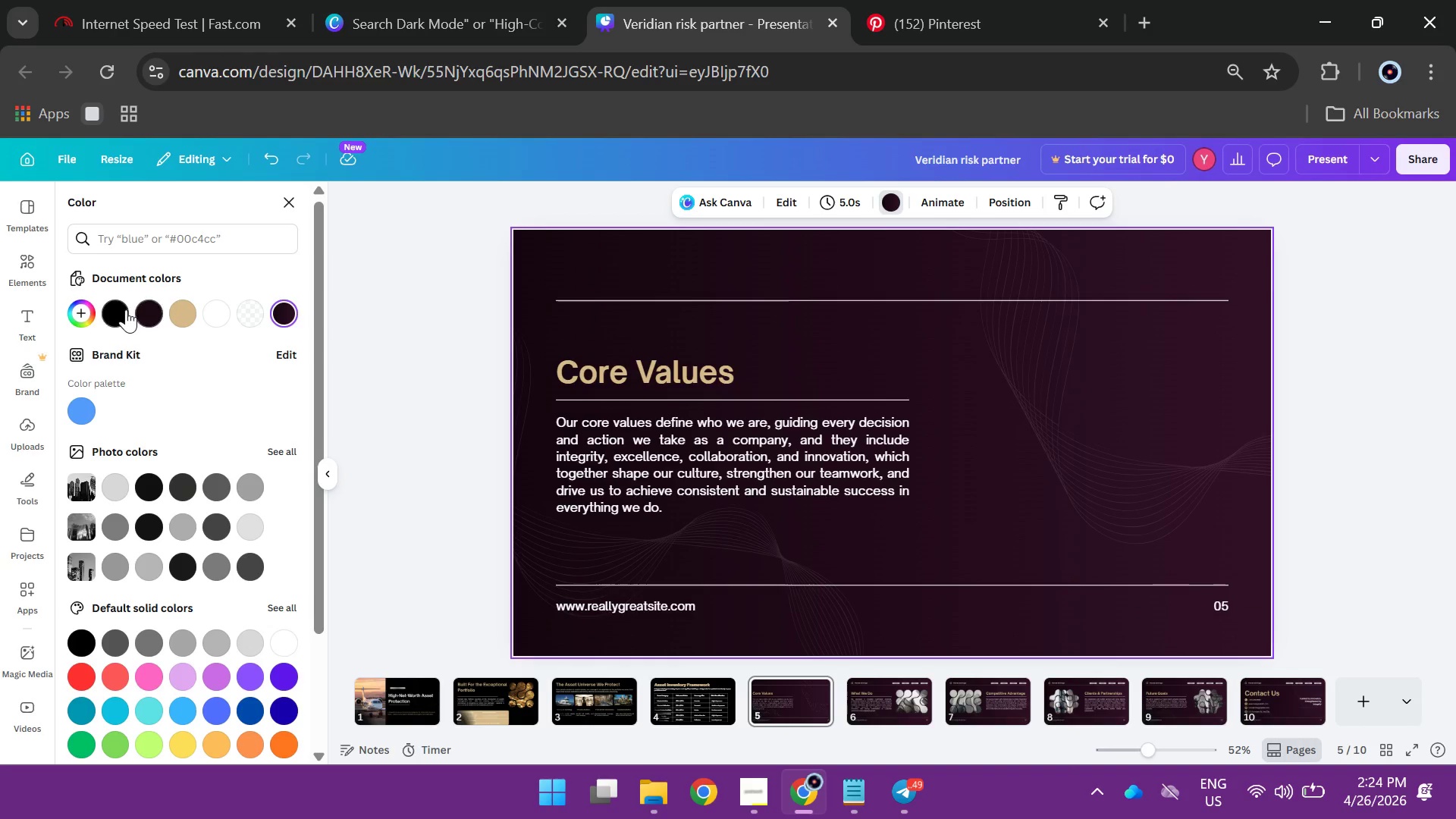 
left_click([118, 311])
 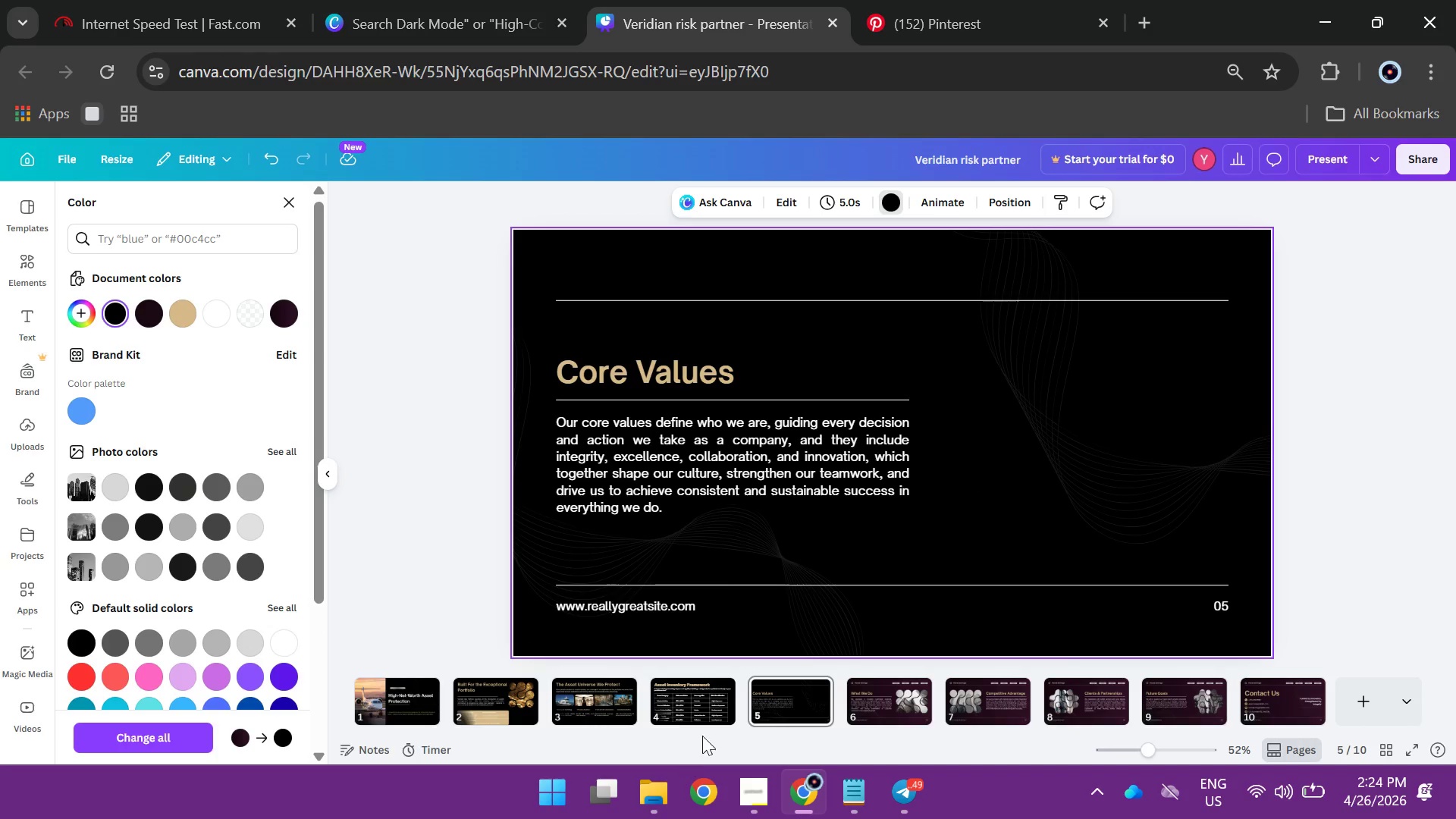 
left_click([703, 714])
 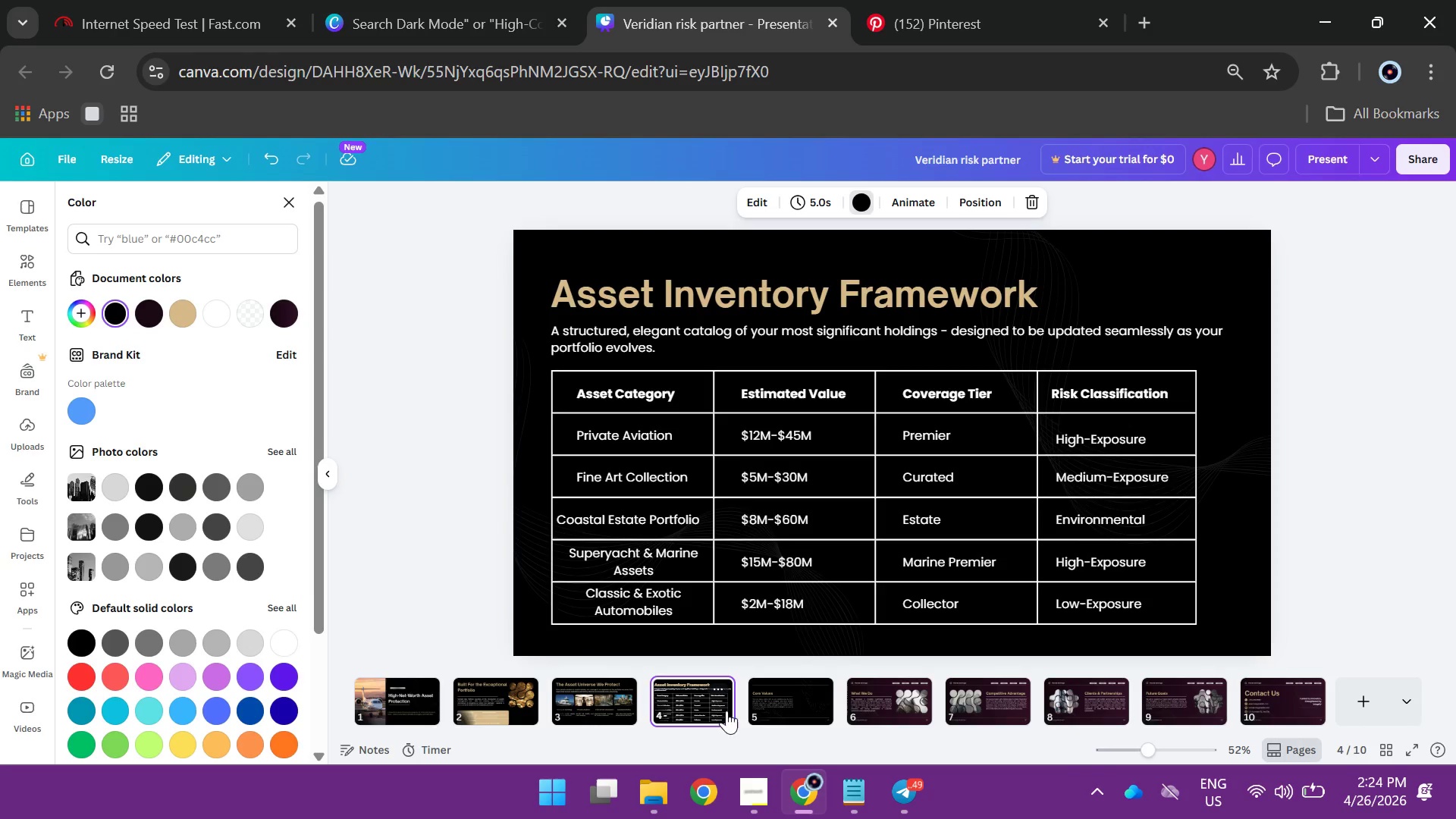 
left_click([773, 708])
 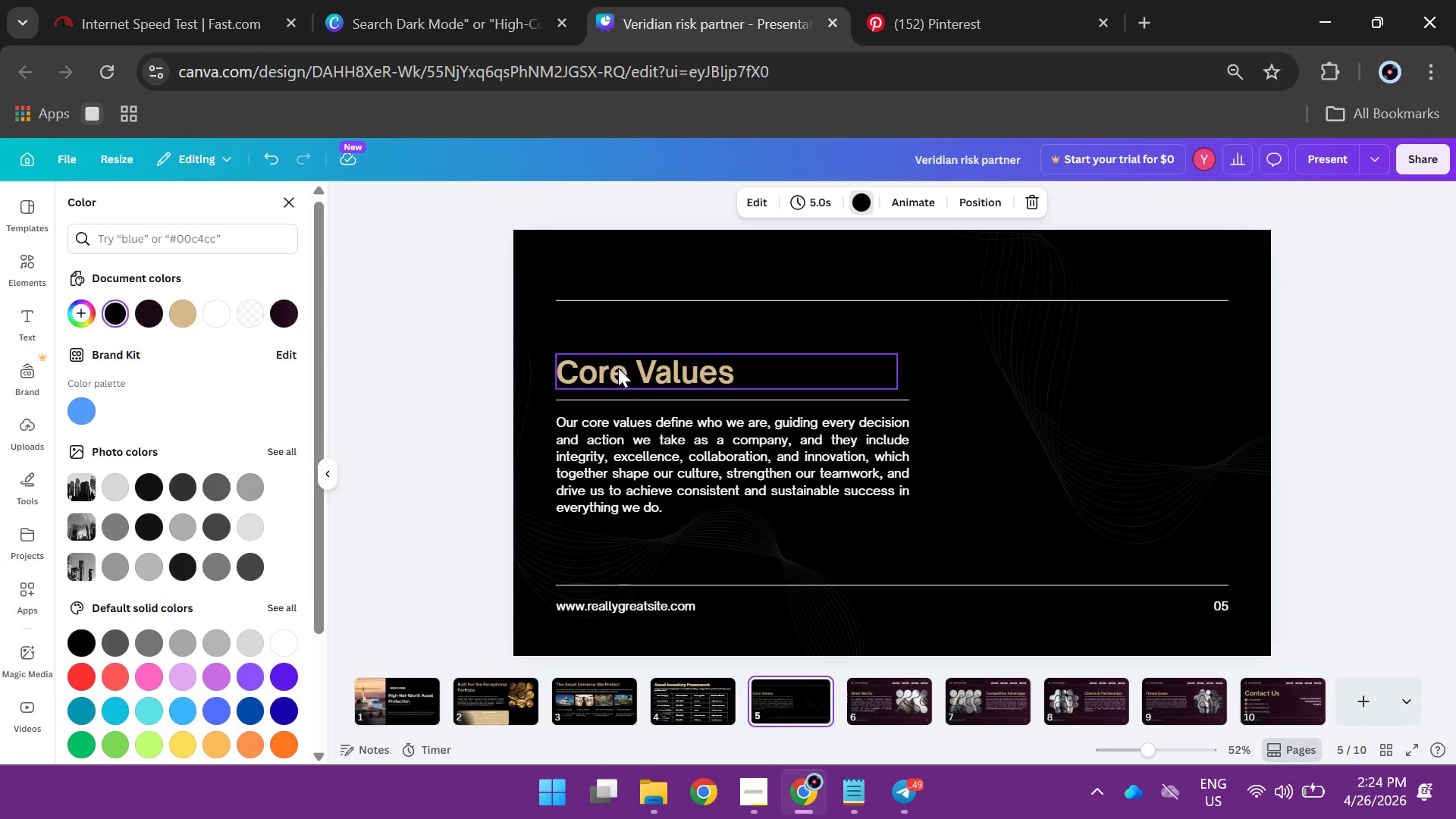 
left_click_drag(start_coordinate=[620, 373], to_coordinate=[623, 367])
 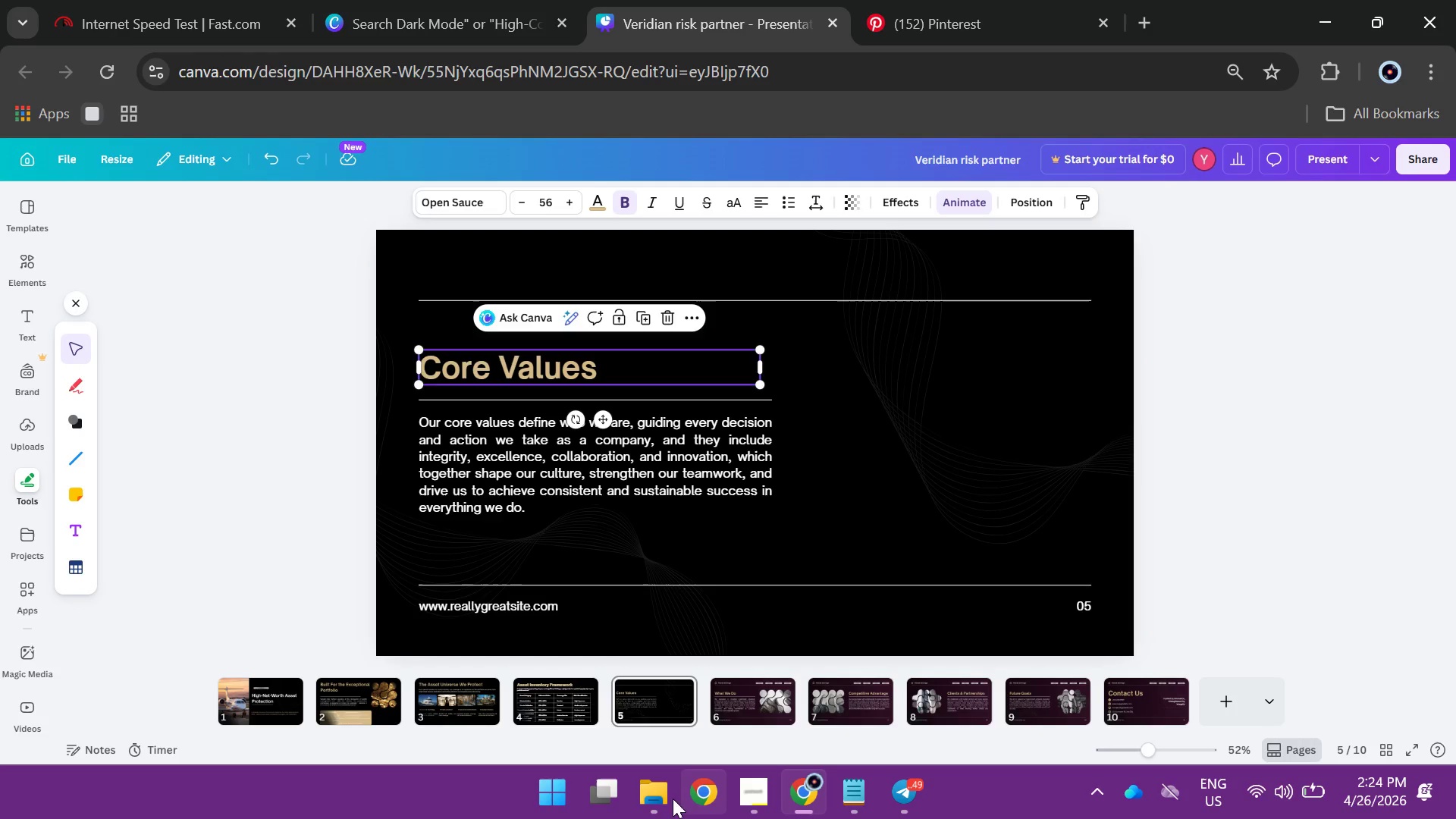 
left_click([751, 783])
 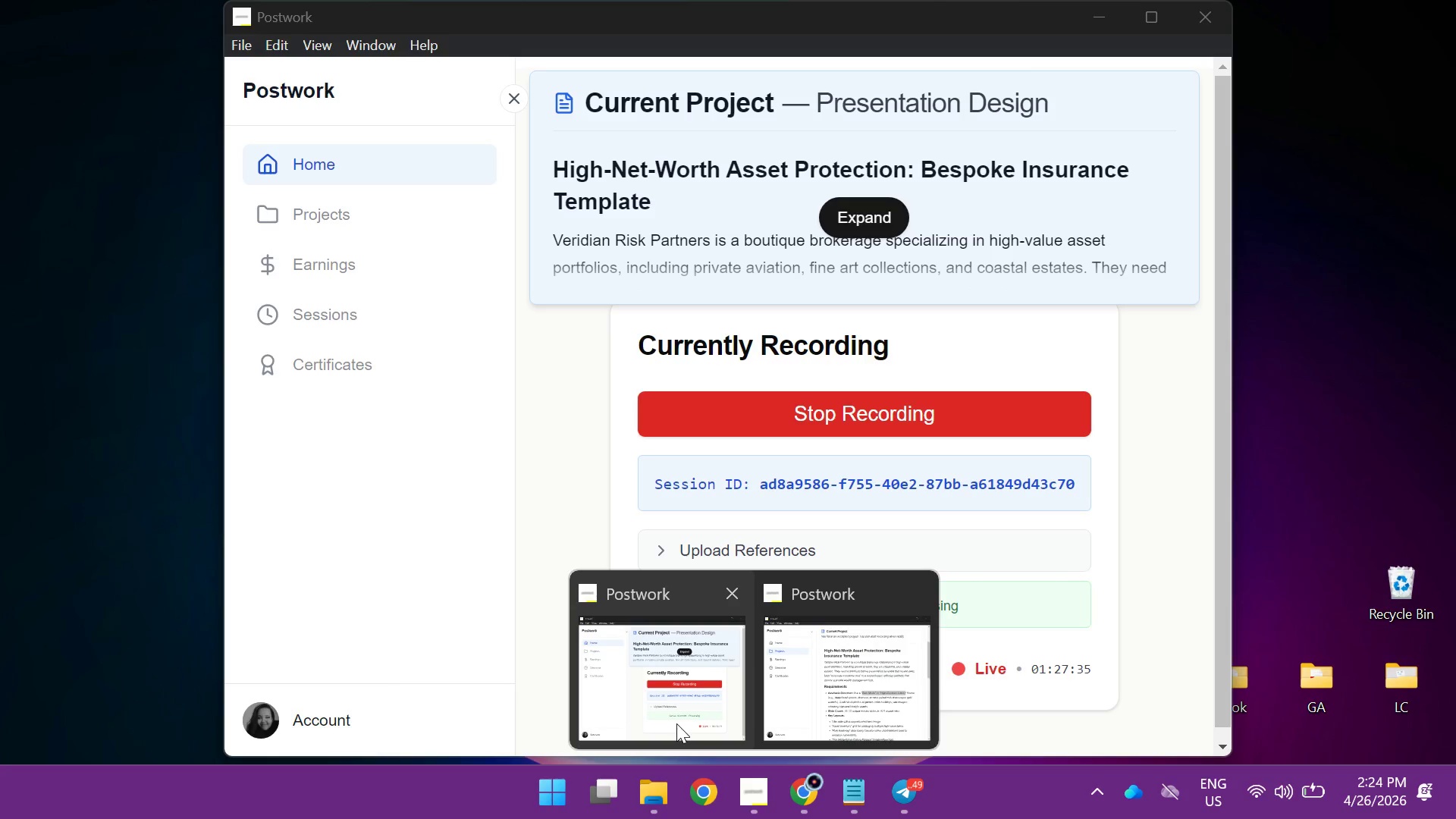 
left_click([676, 723])